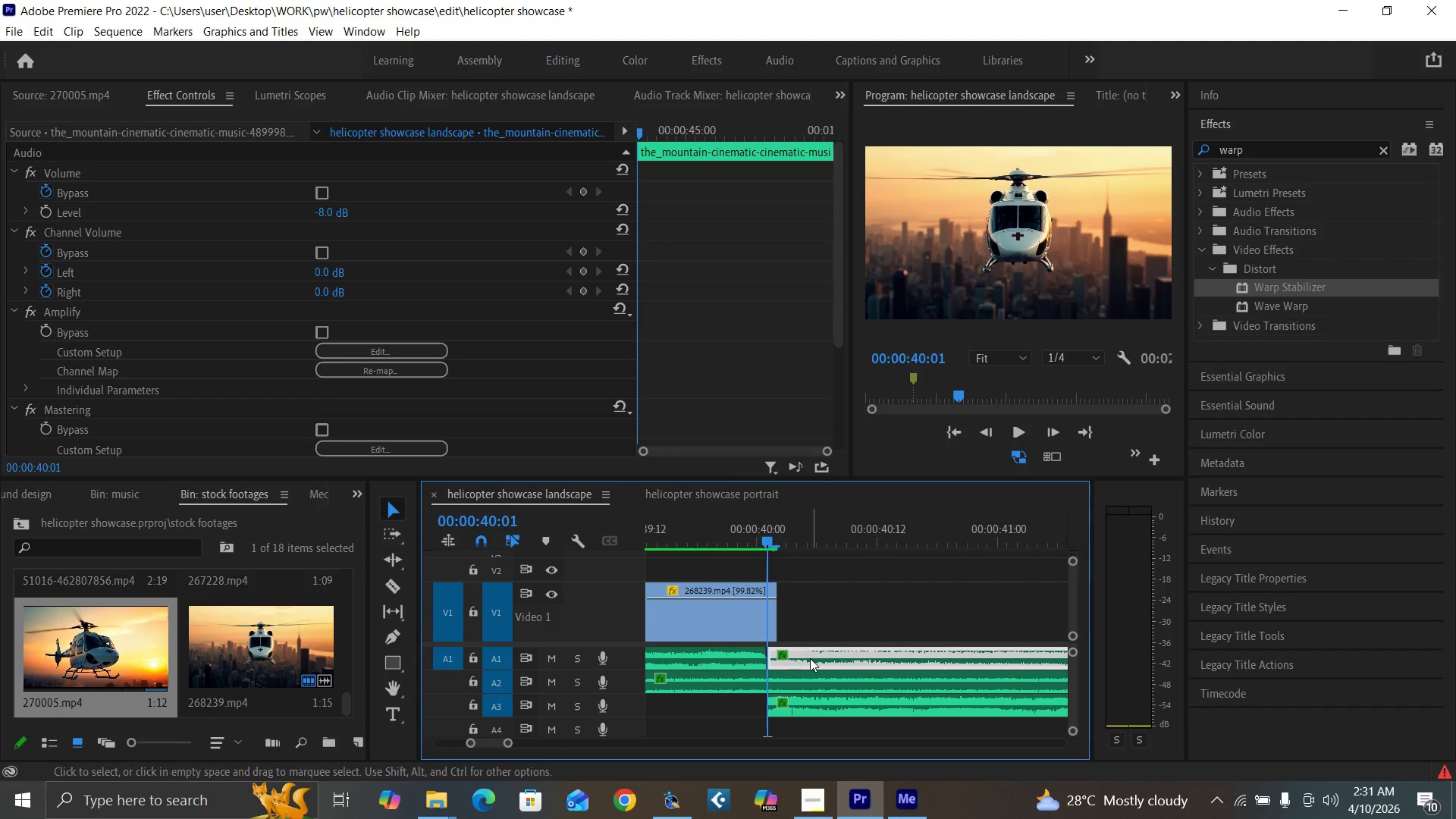 
key(Shift+E)
 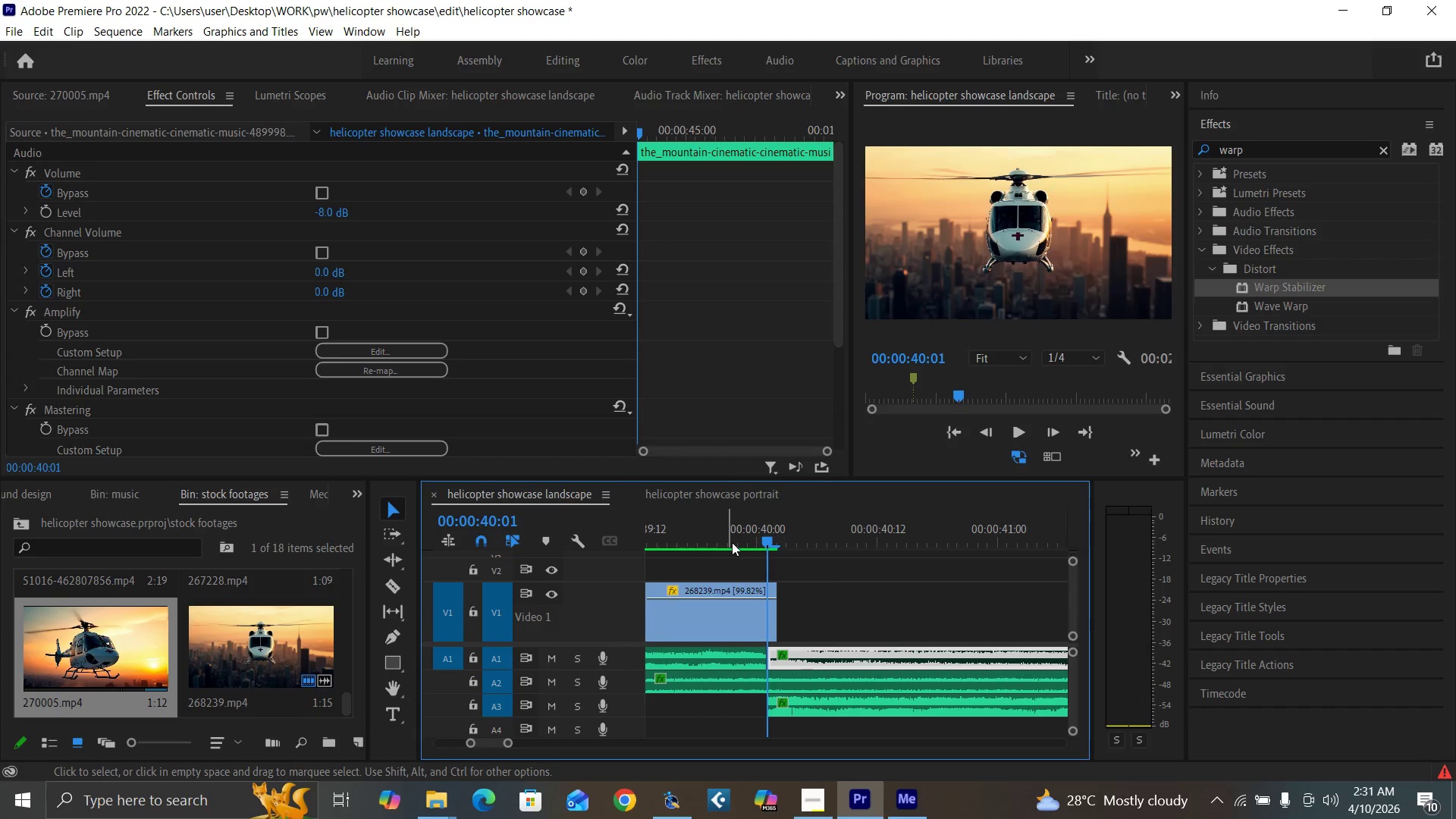 
left_click([726, 537])
 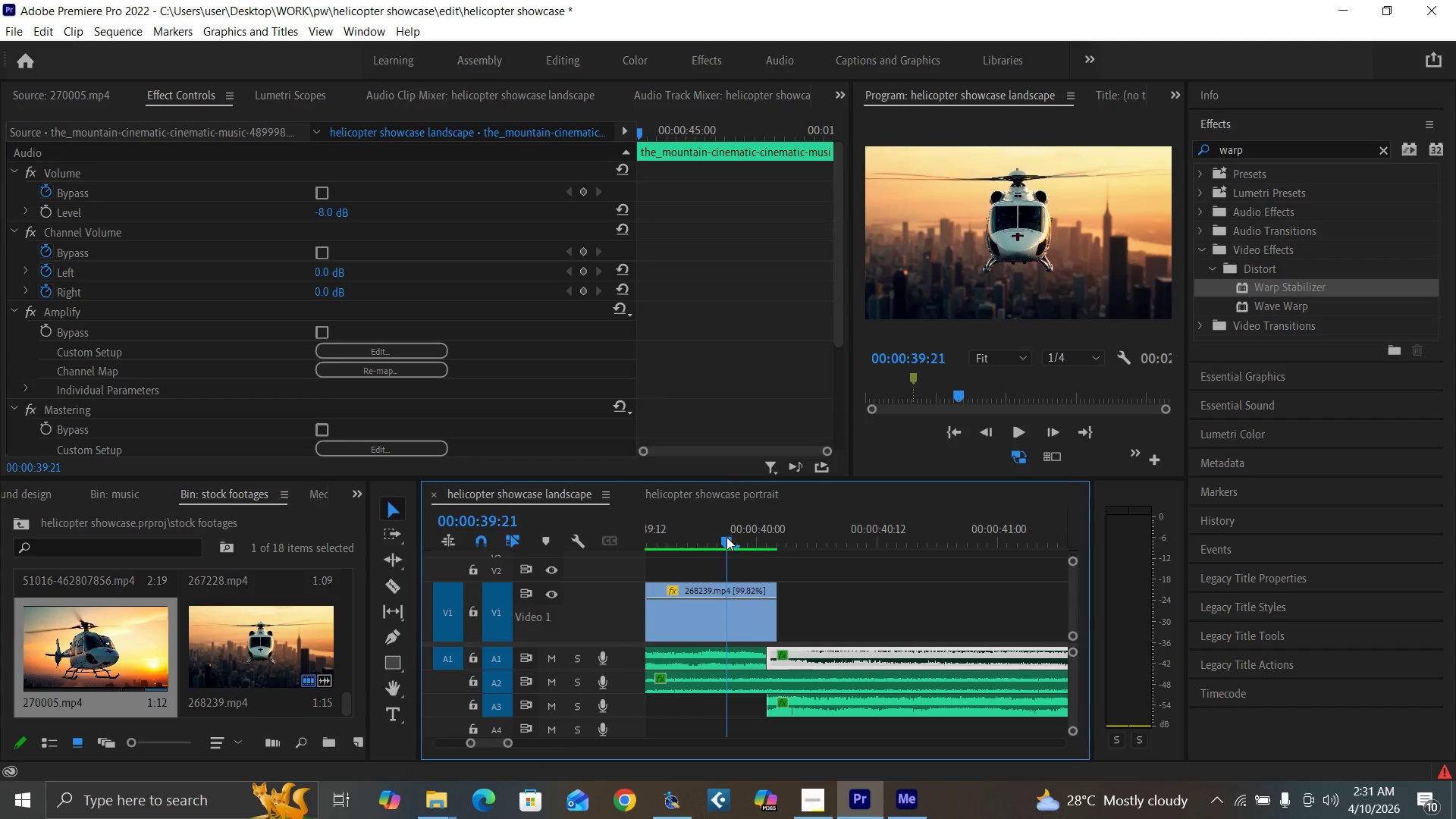 
key(Space)
 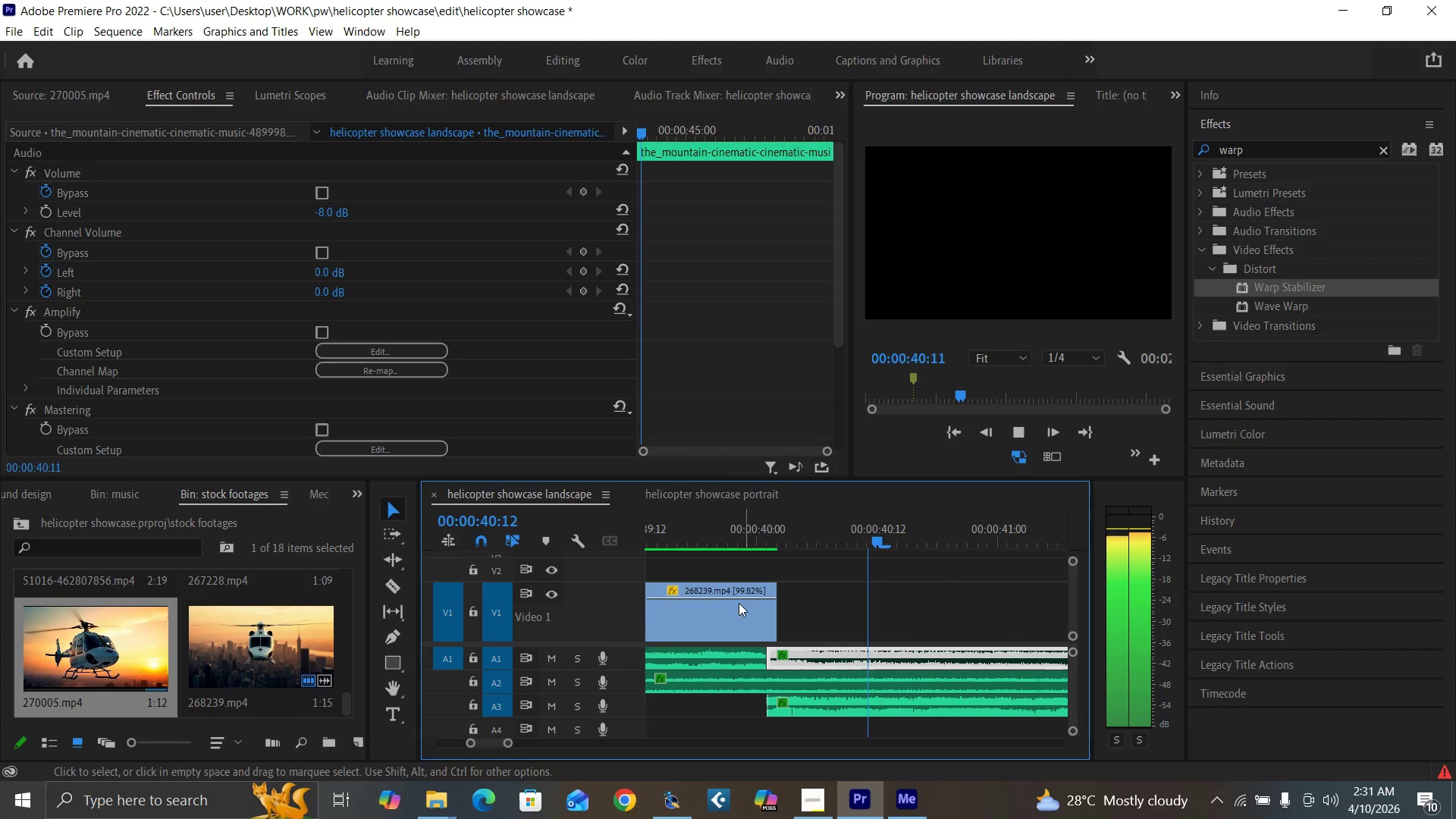 
key(Space)
 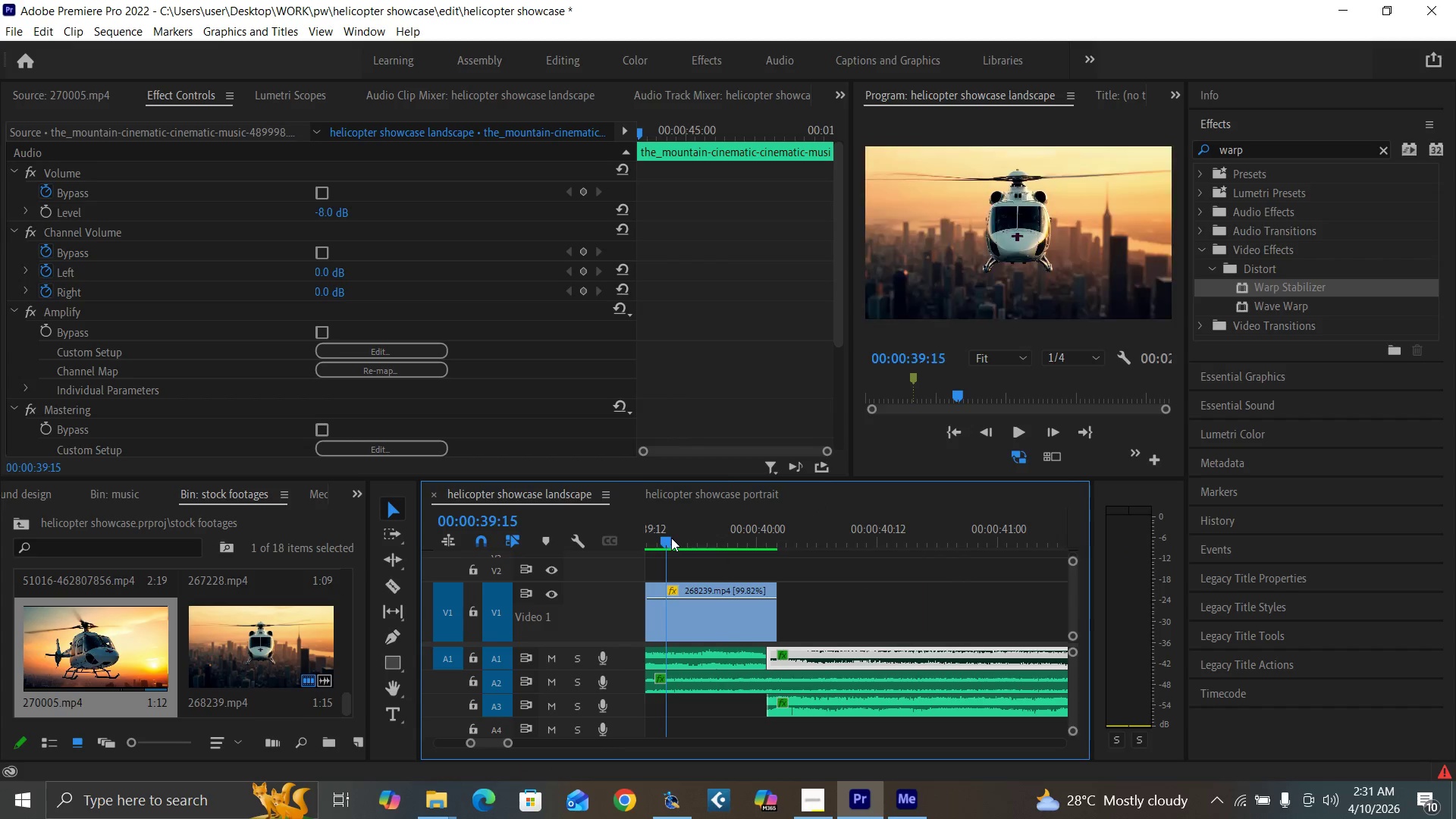 
key(Space)
 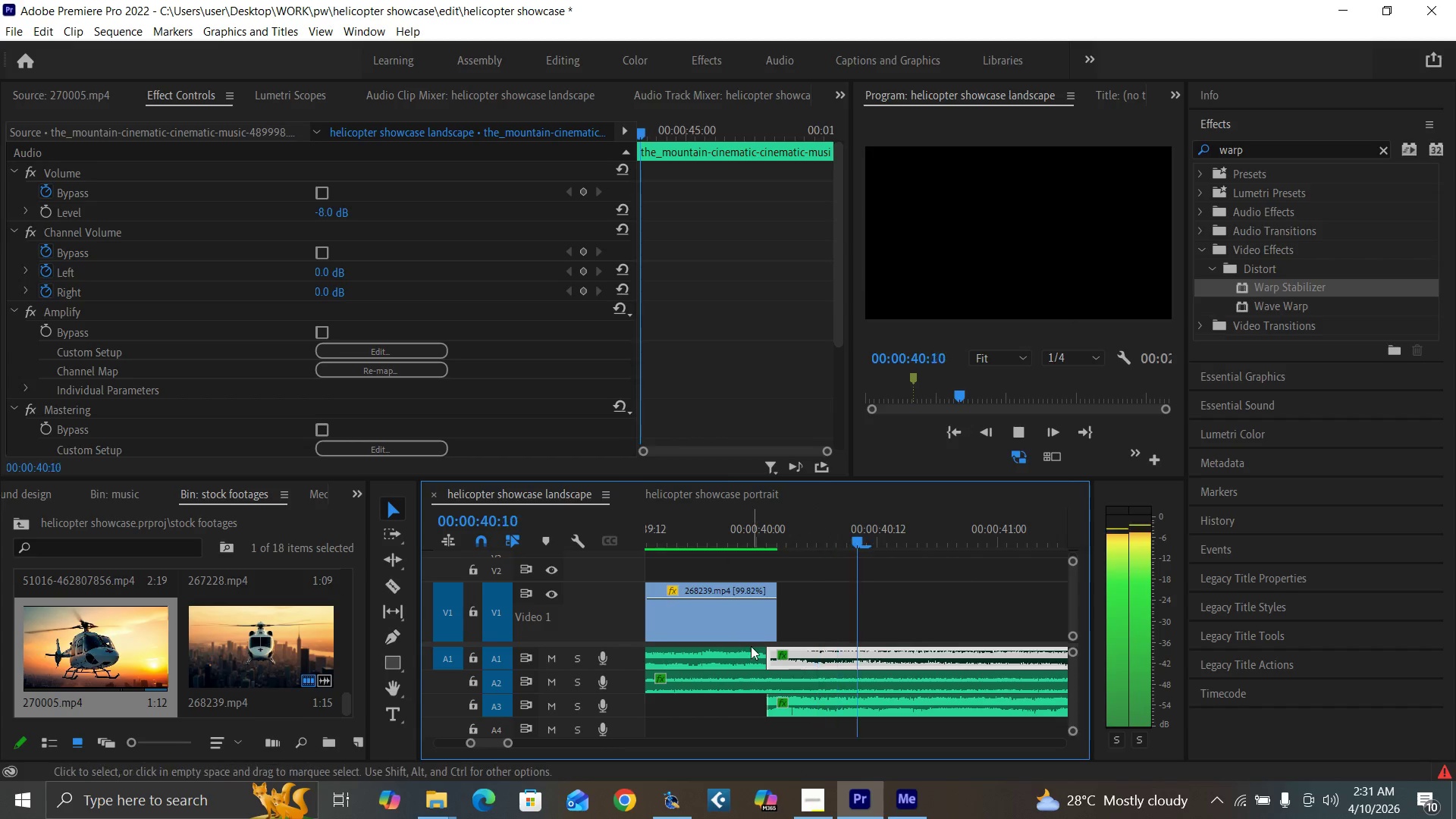 
key(Space)
 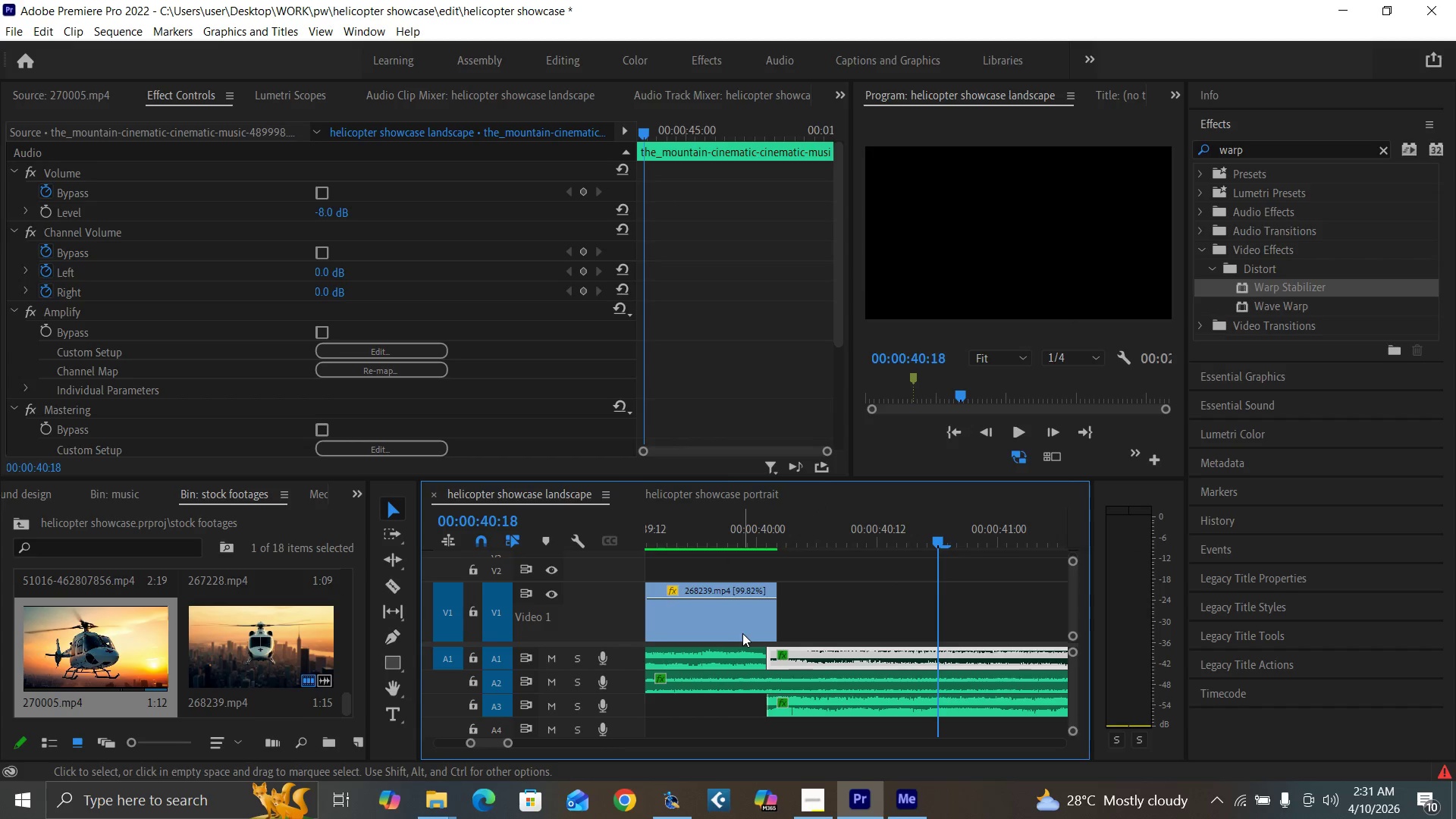 
key(Minus)
 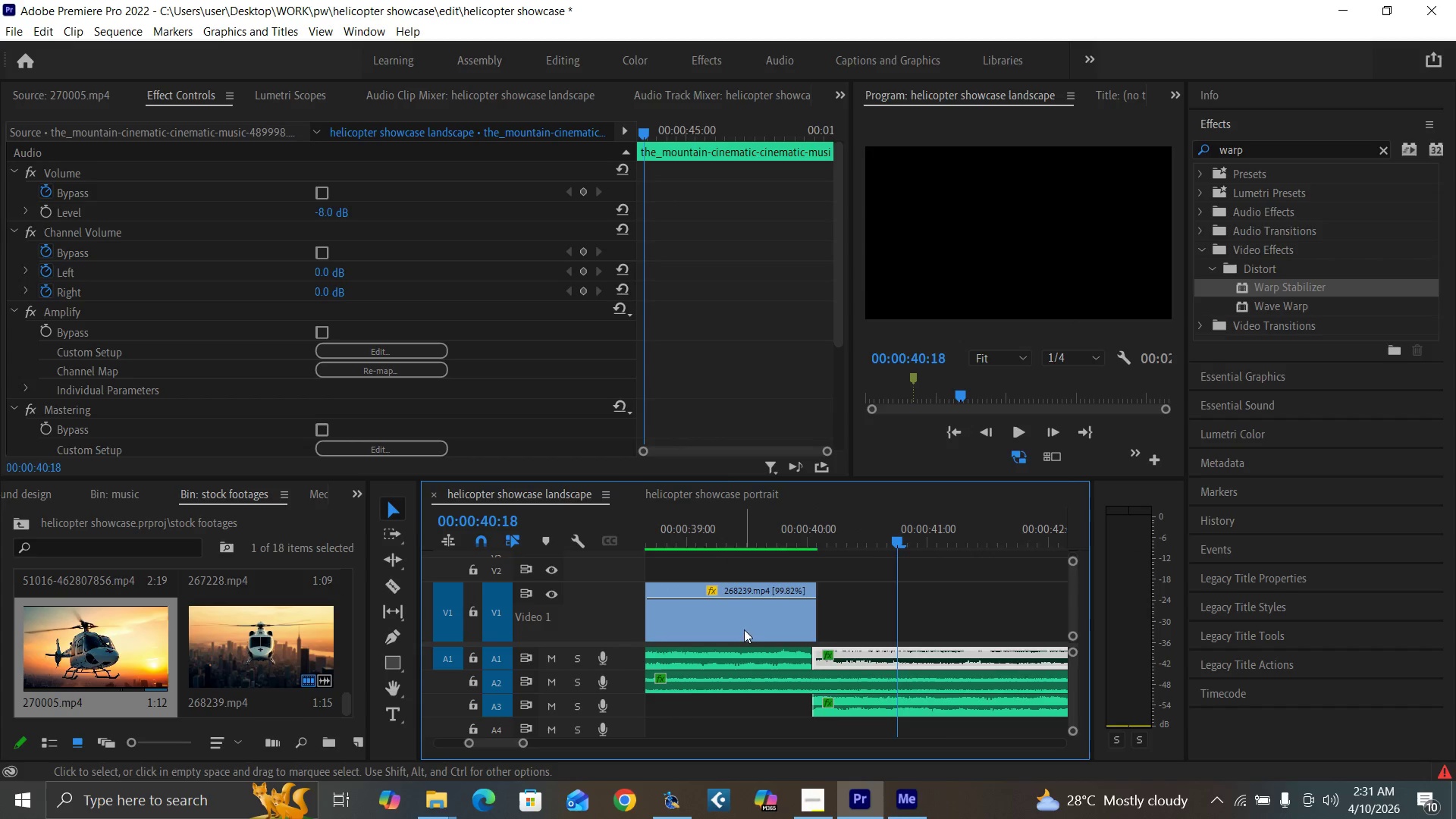 
key(Minus)
 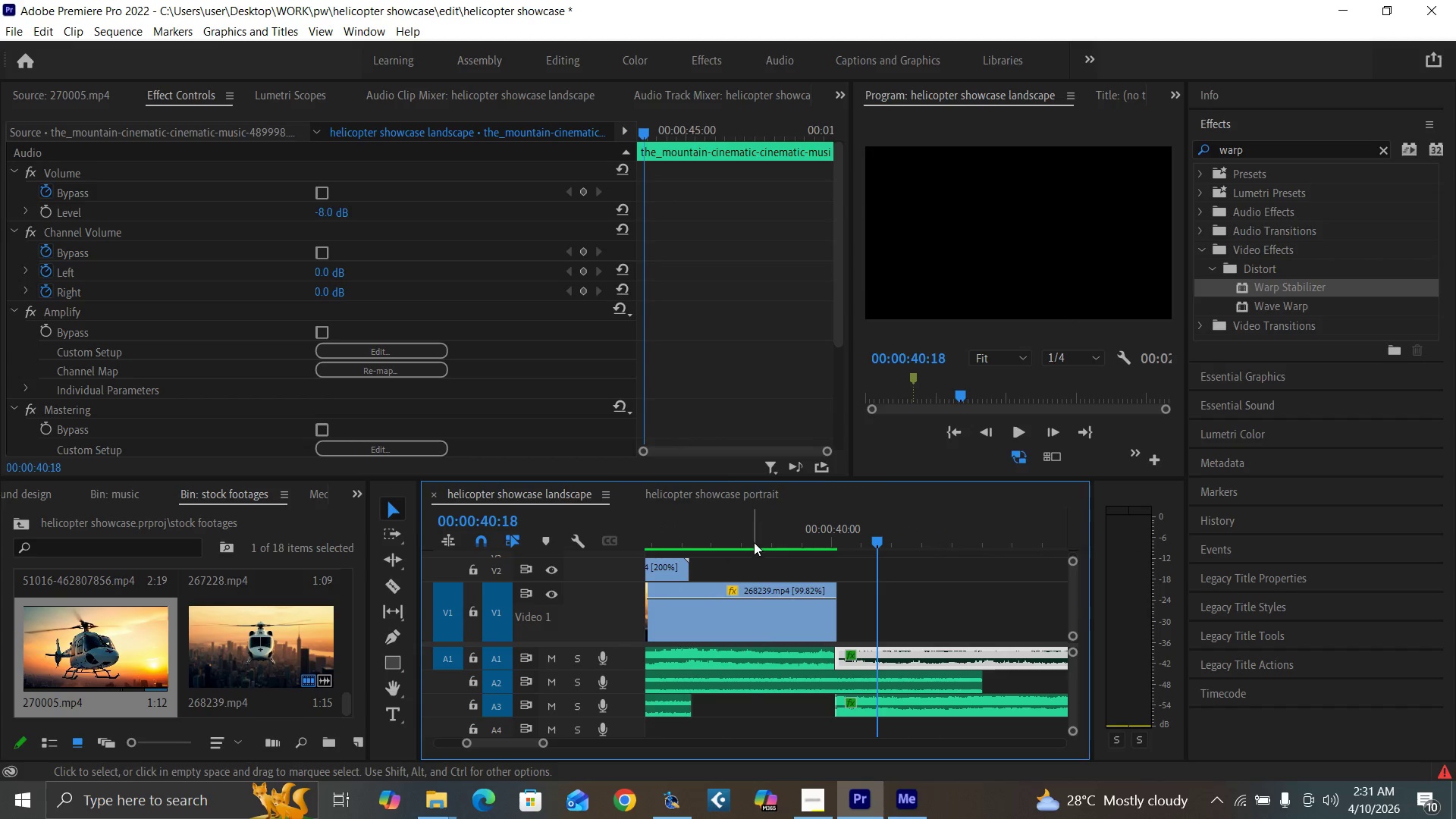 
key(Space)
 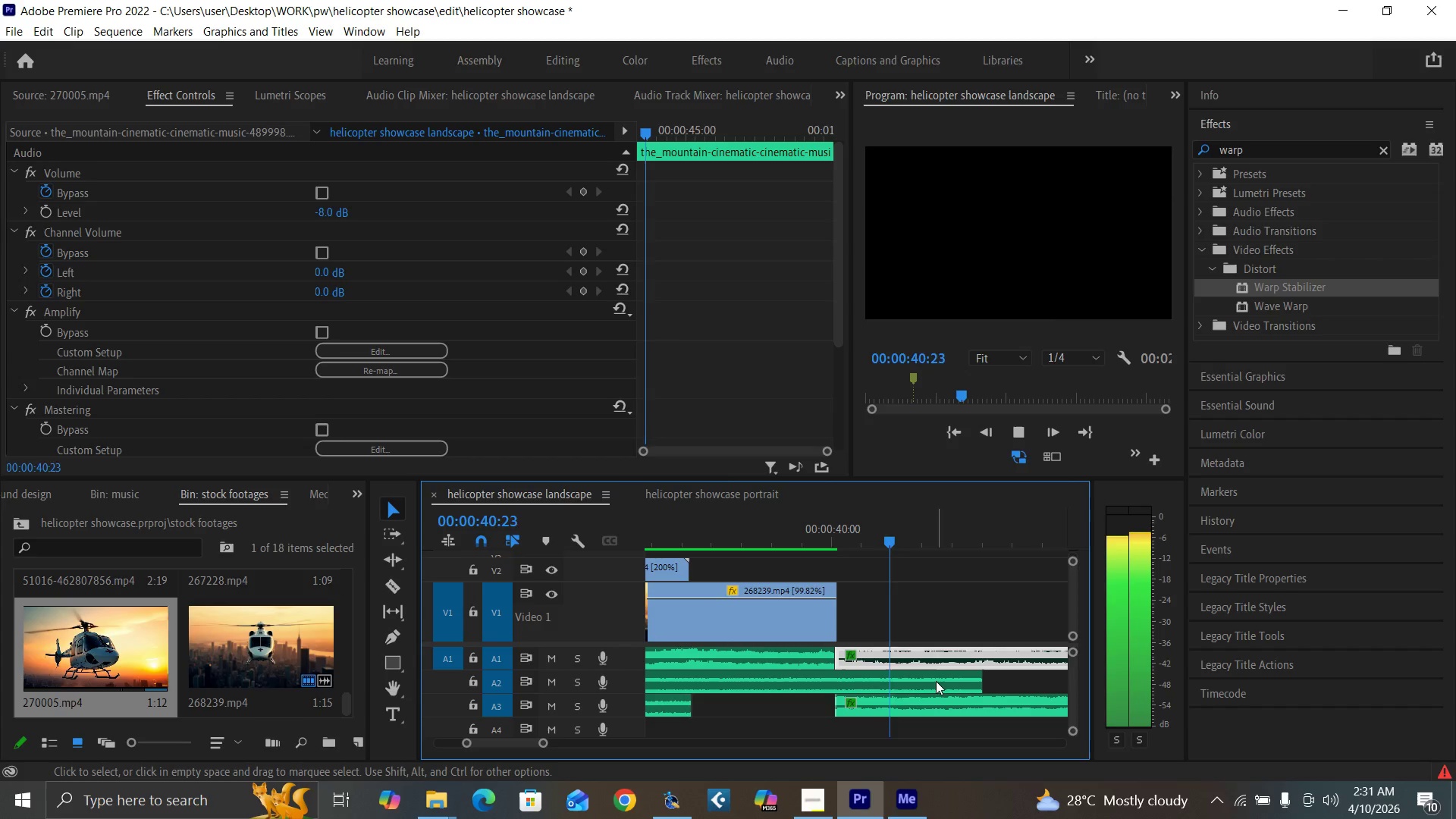 
key(Space)
 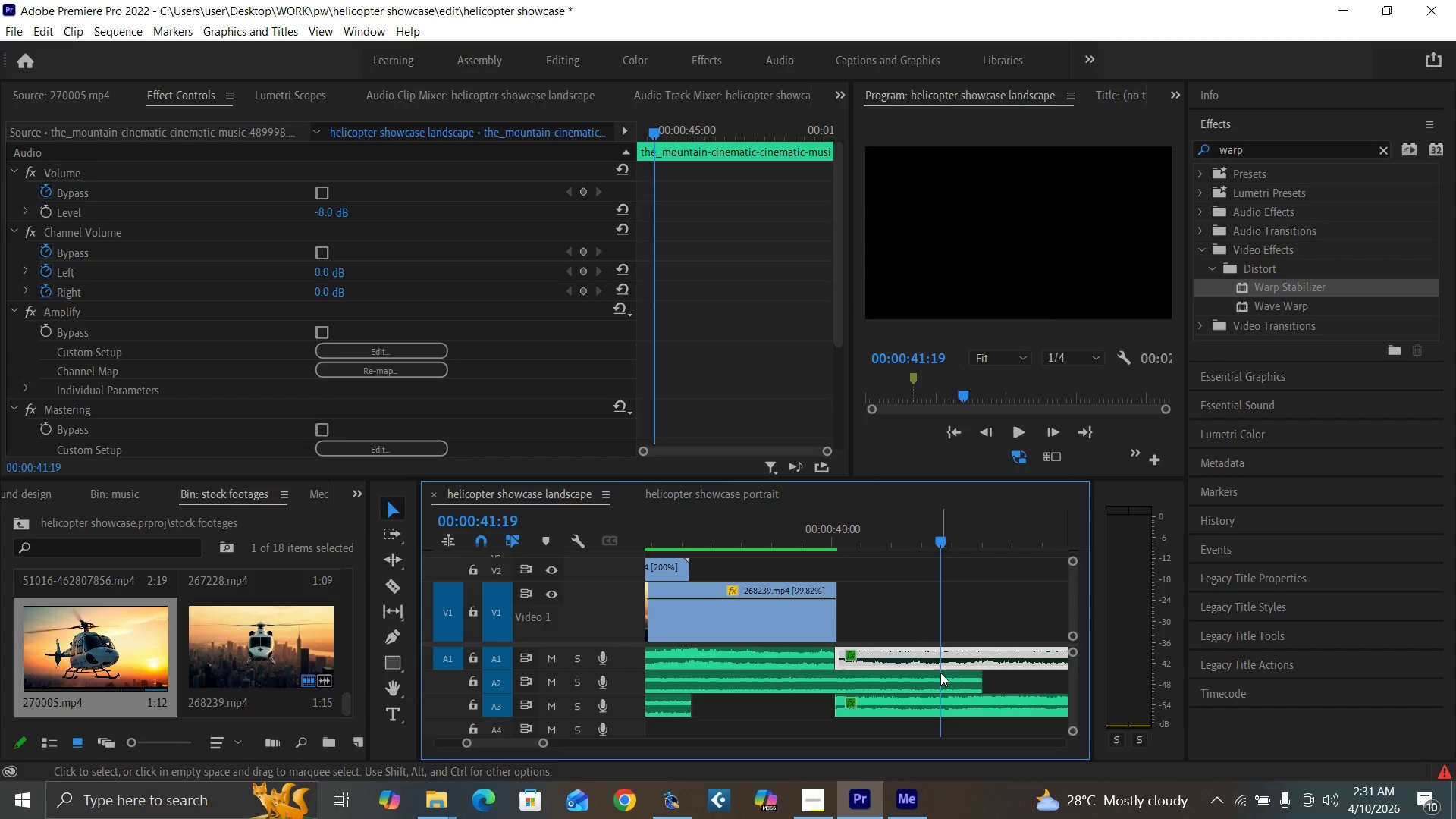 
key(Minus)
 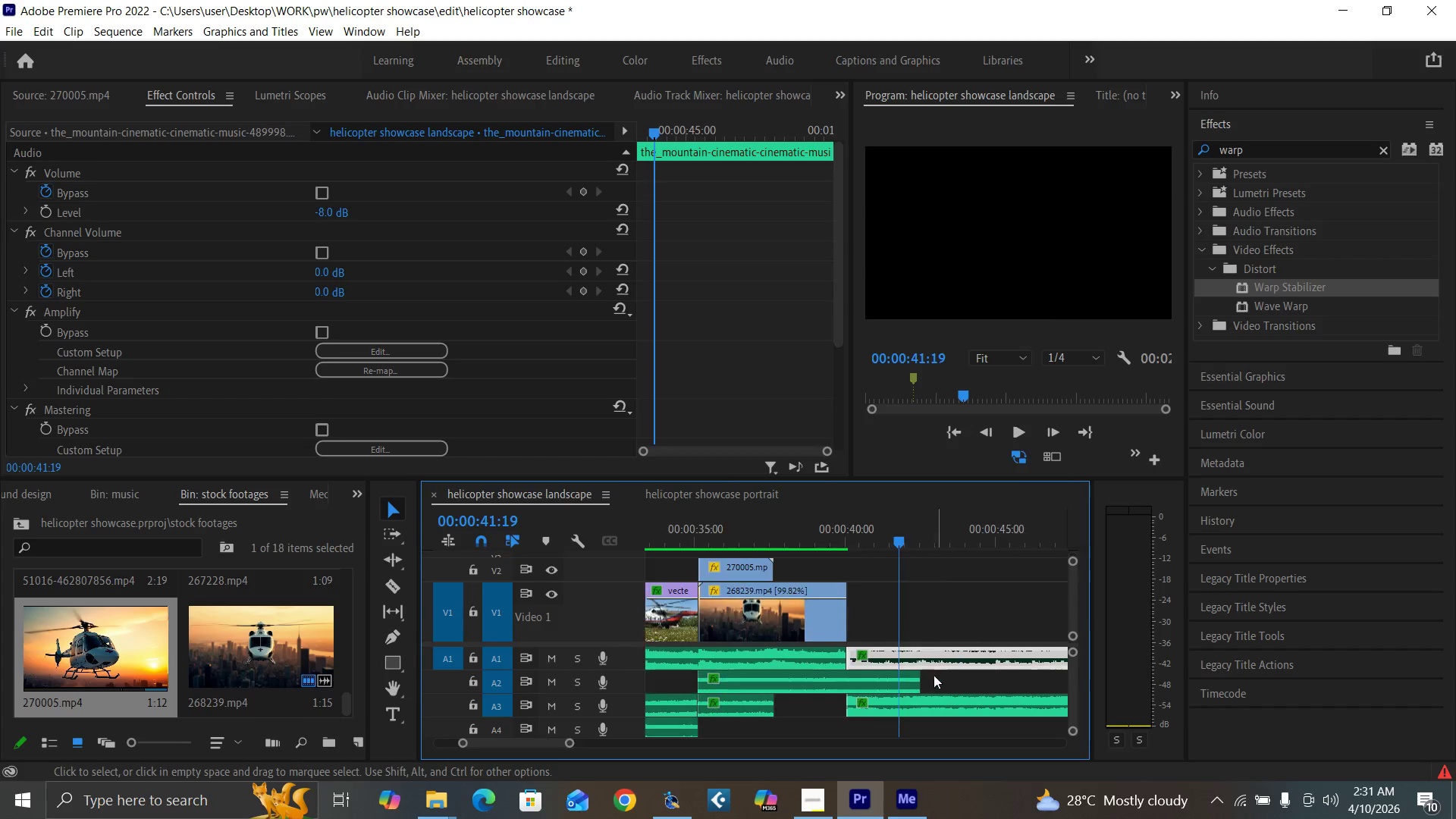 
key(Minus)
 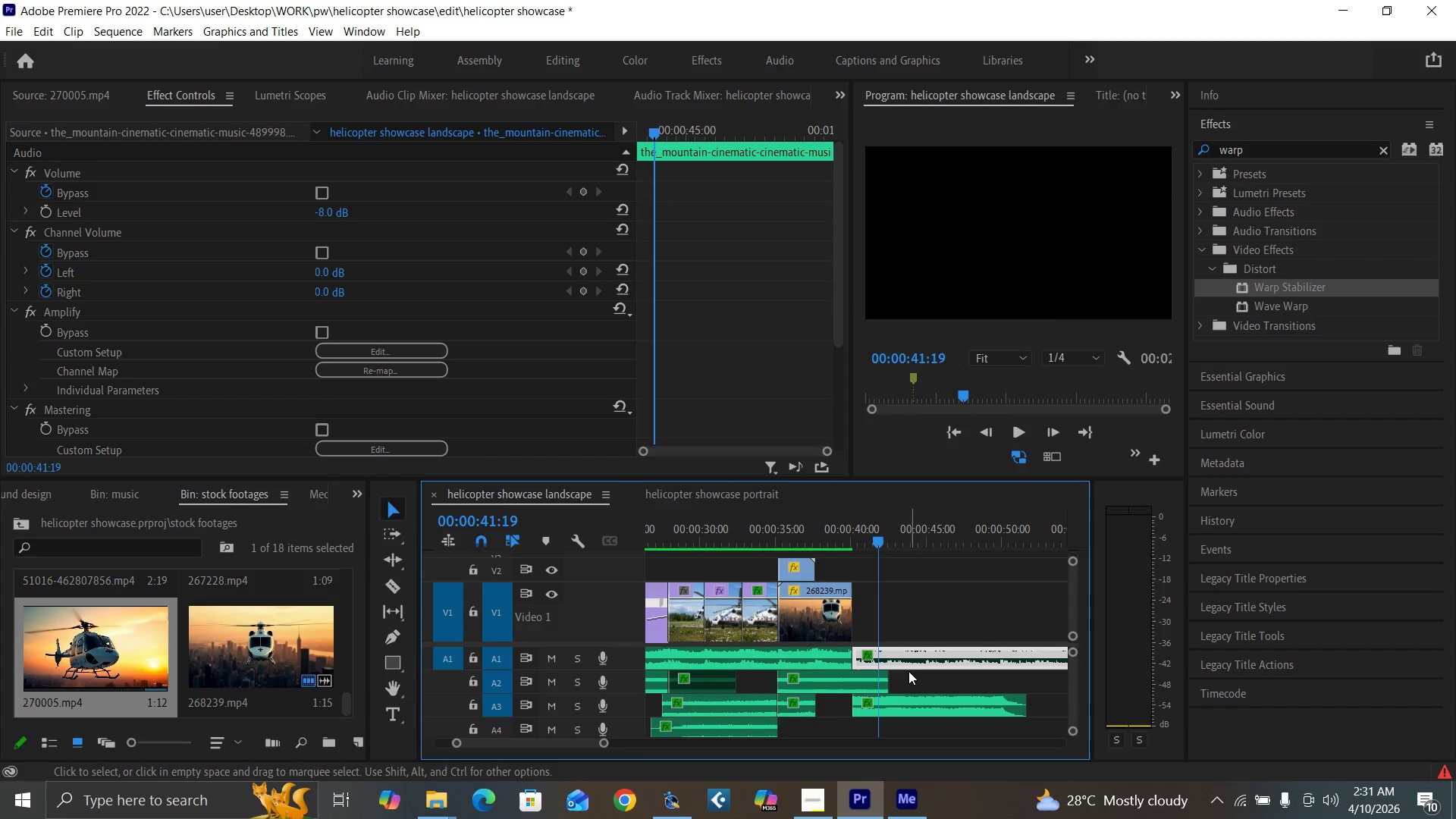 
key(Minus)
 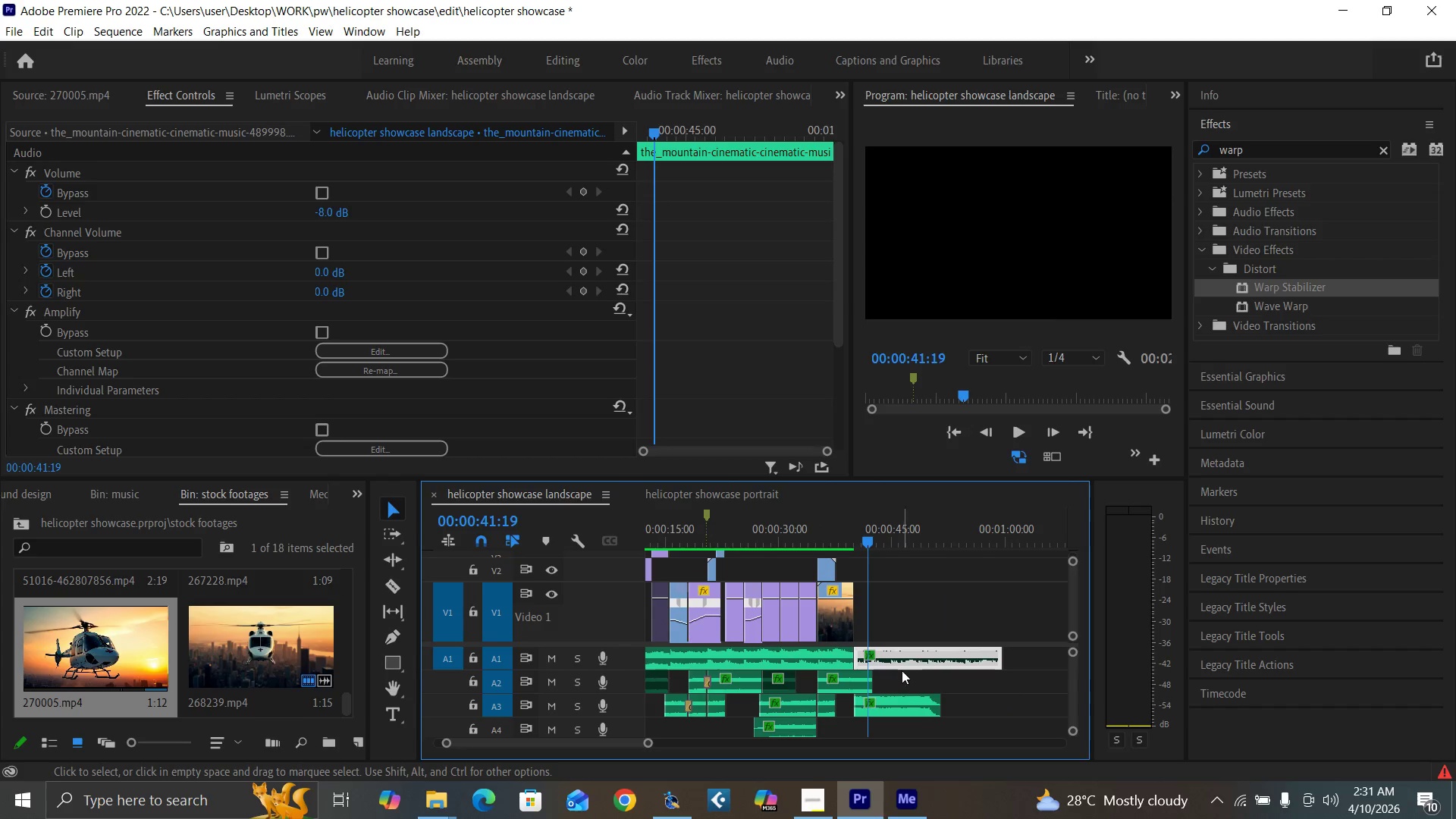 
left_click([908, 660])
 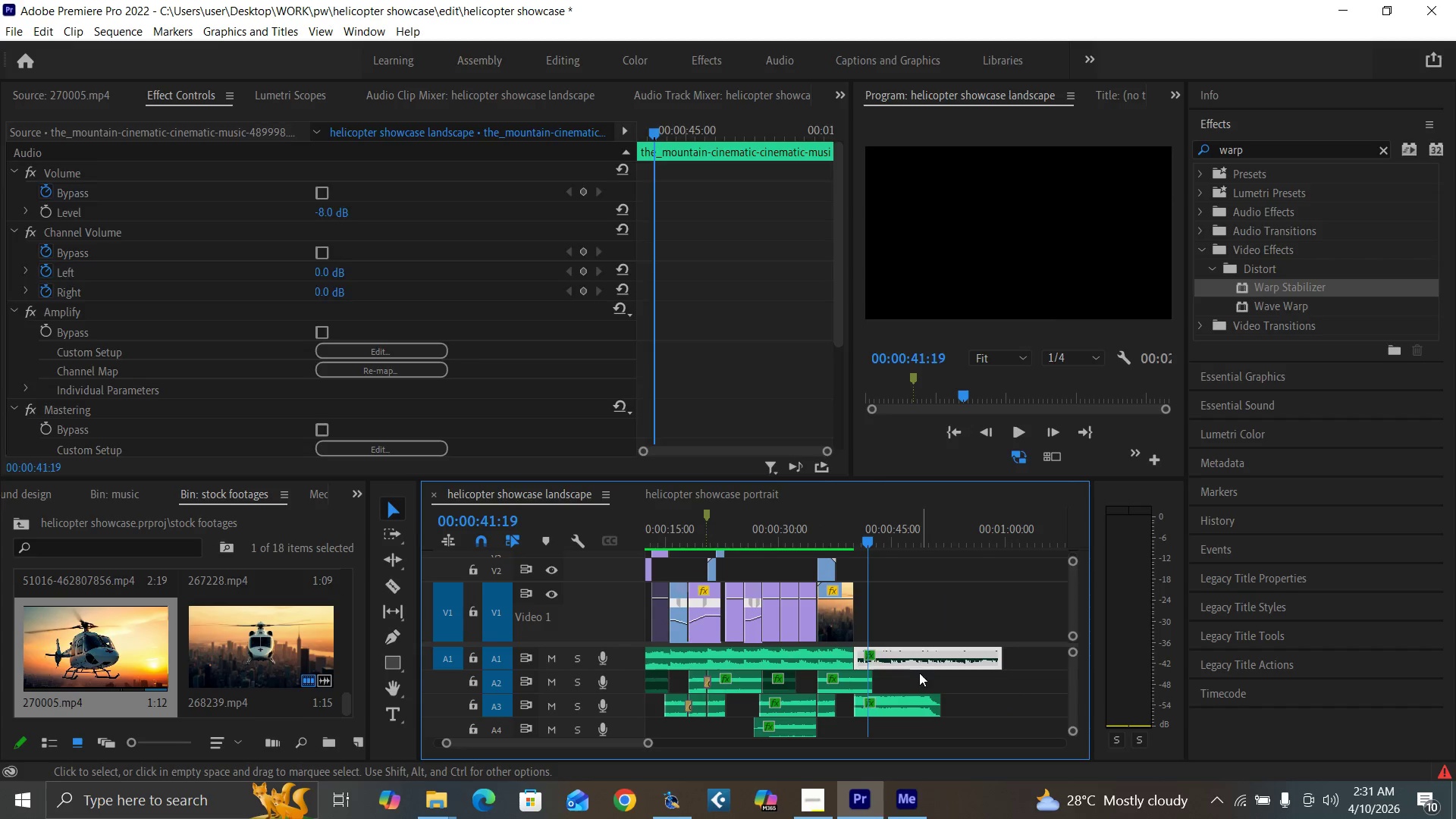 
double_click([915, 662])
 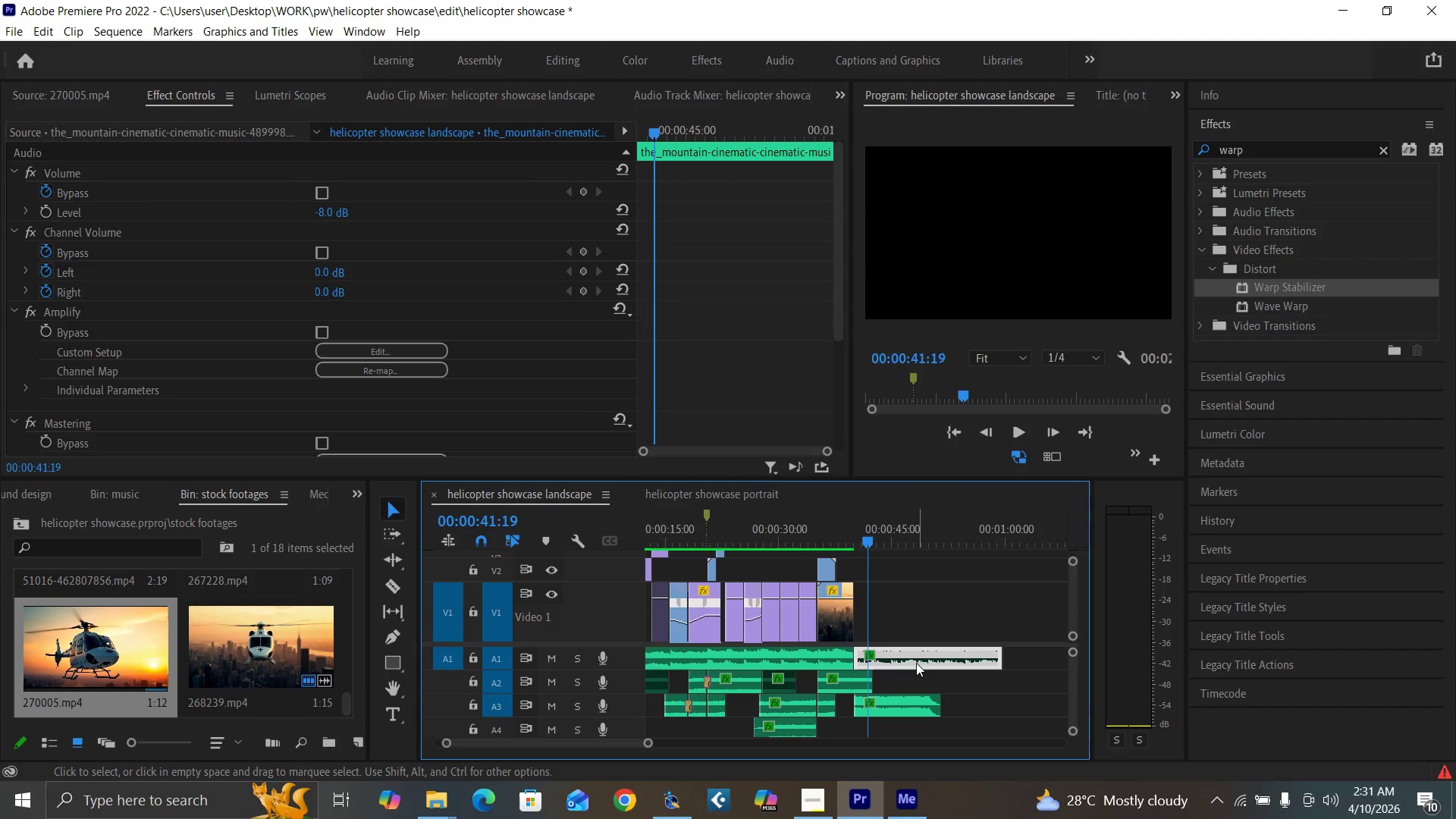 
key(Delete)
 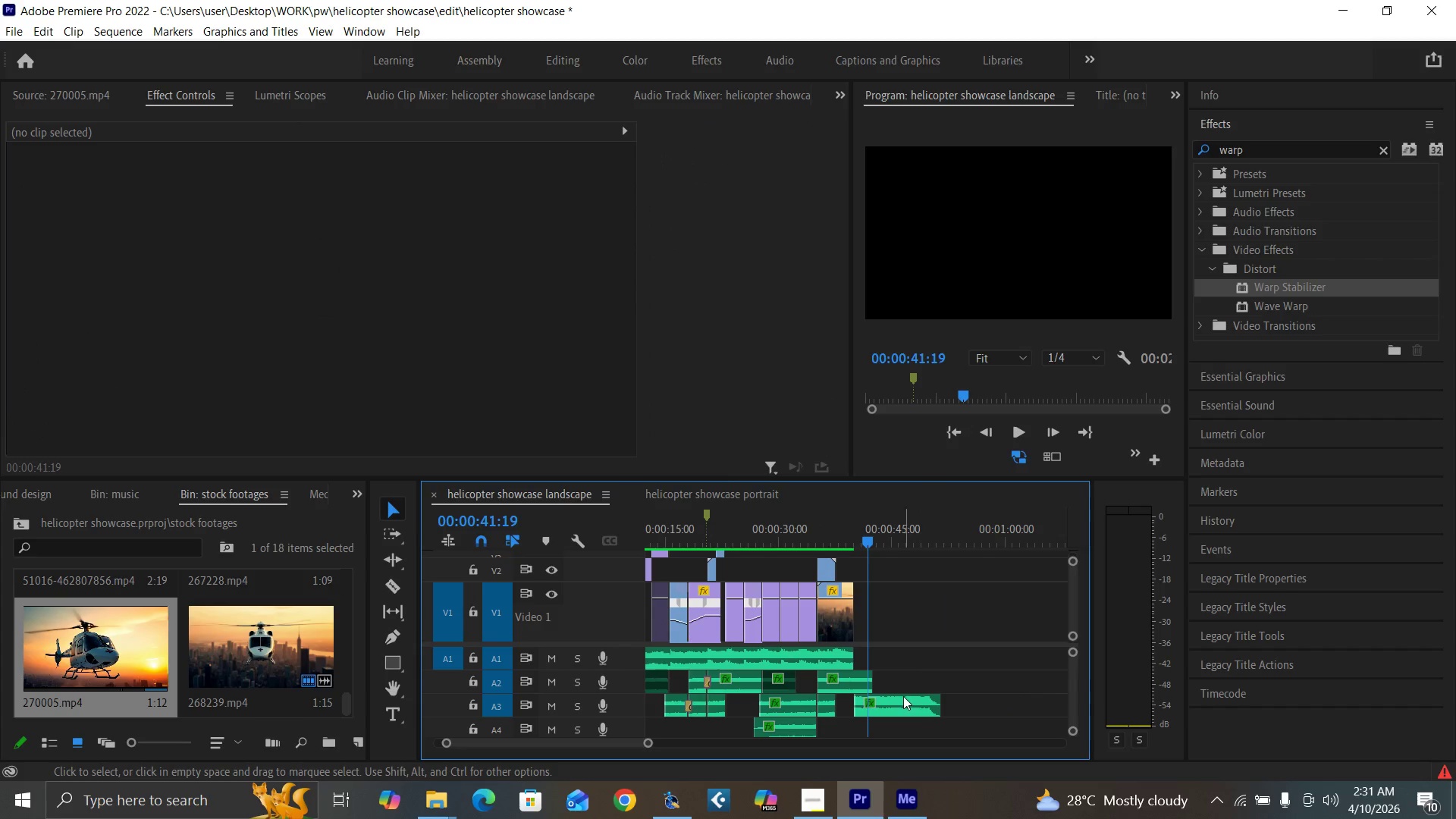 
left_click_drag(start_coordinate=[905, 699], to_coordinate=[902, 666])
 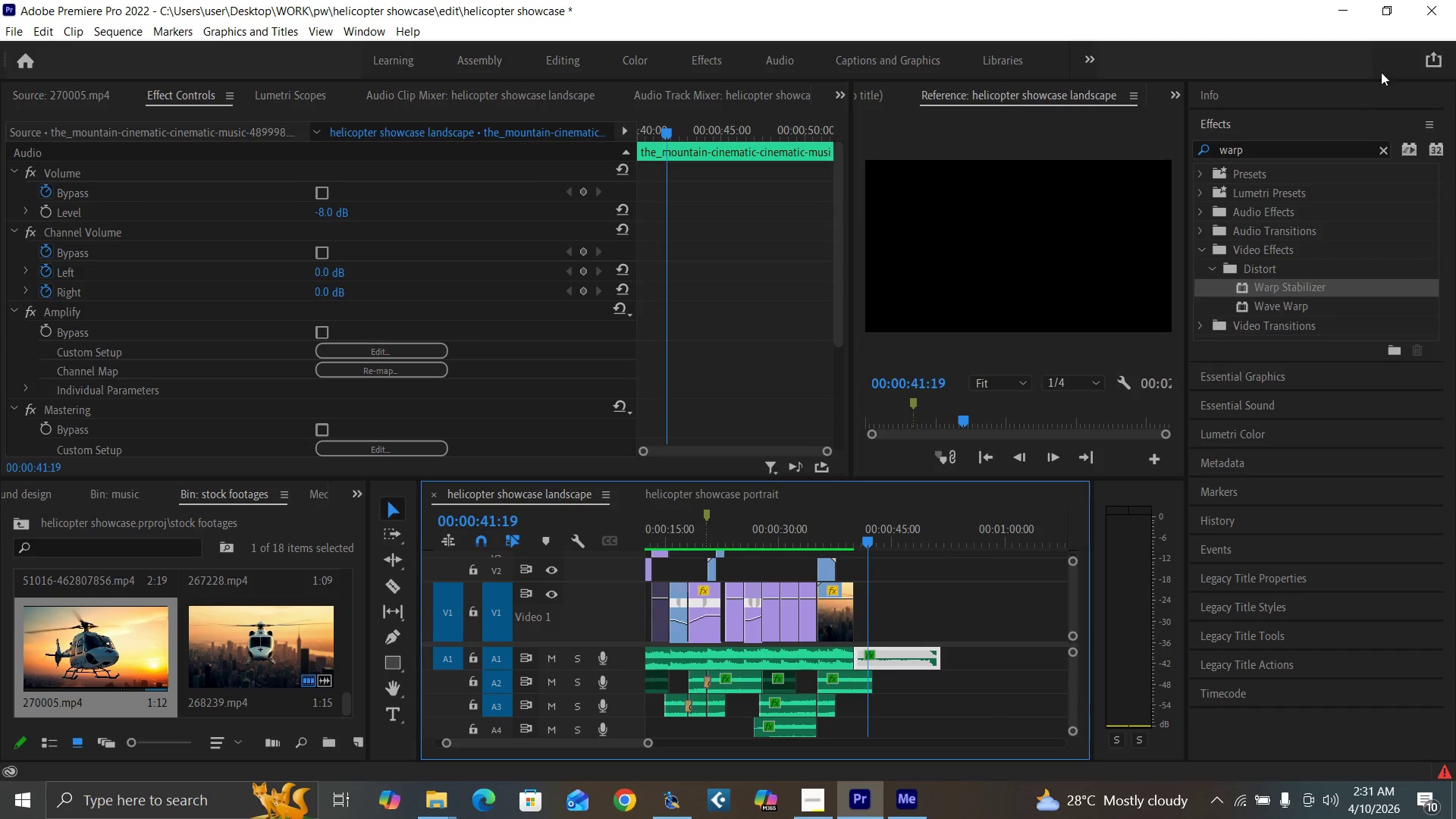 
left_click([1383, 153])
 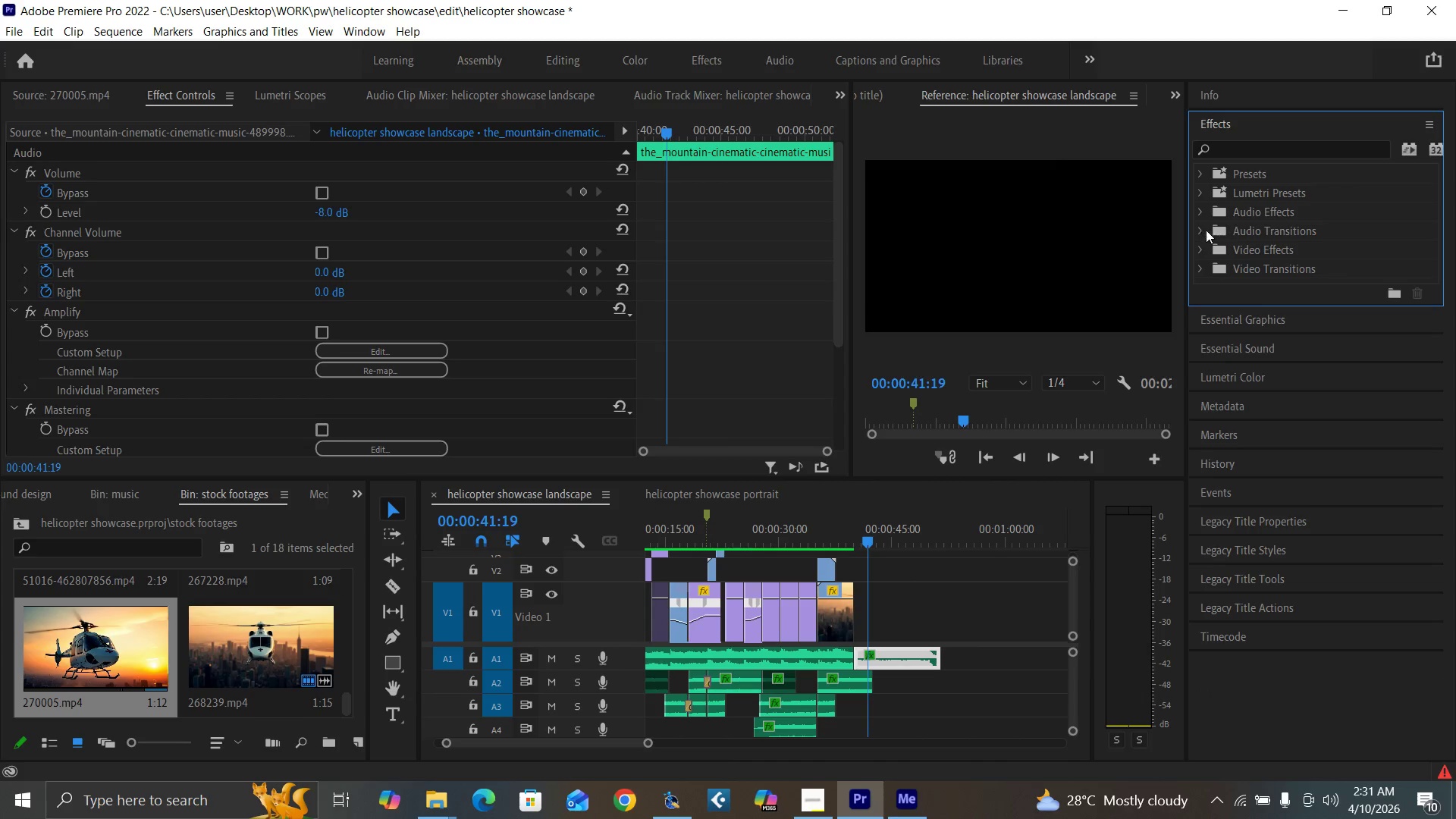 
left_click([1197, 228])
 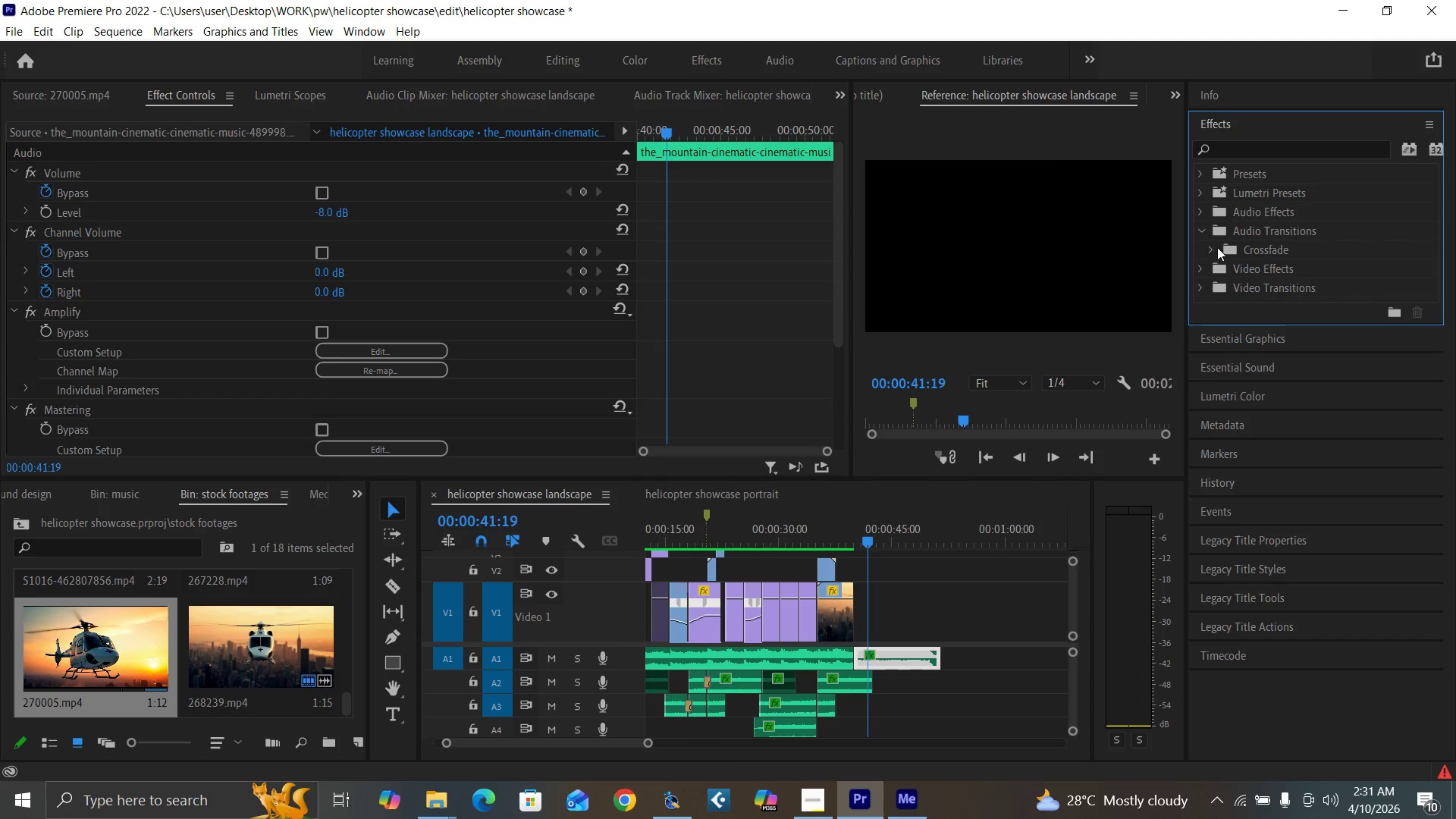 
left_click([1217, 247])
 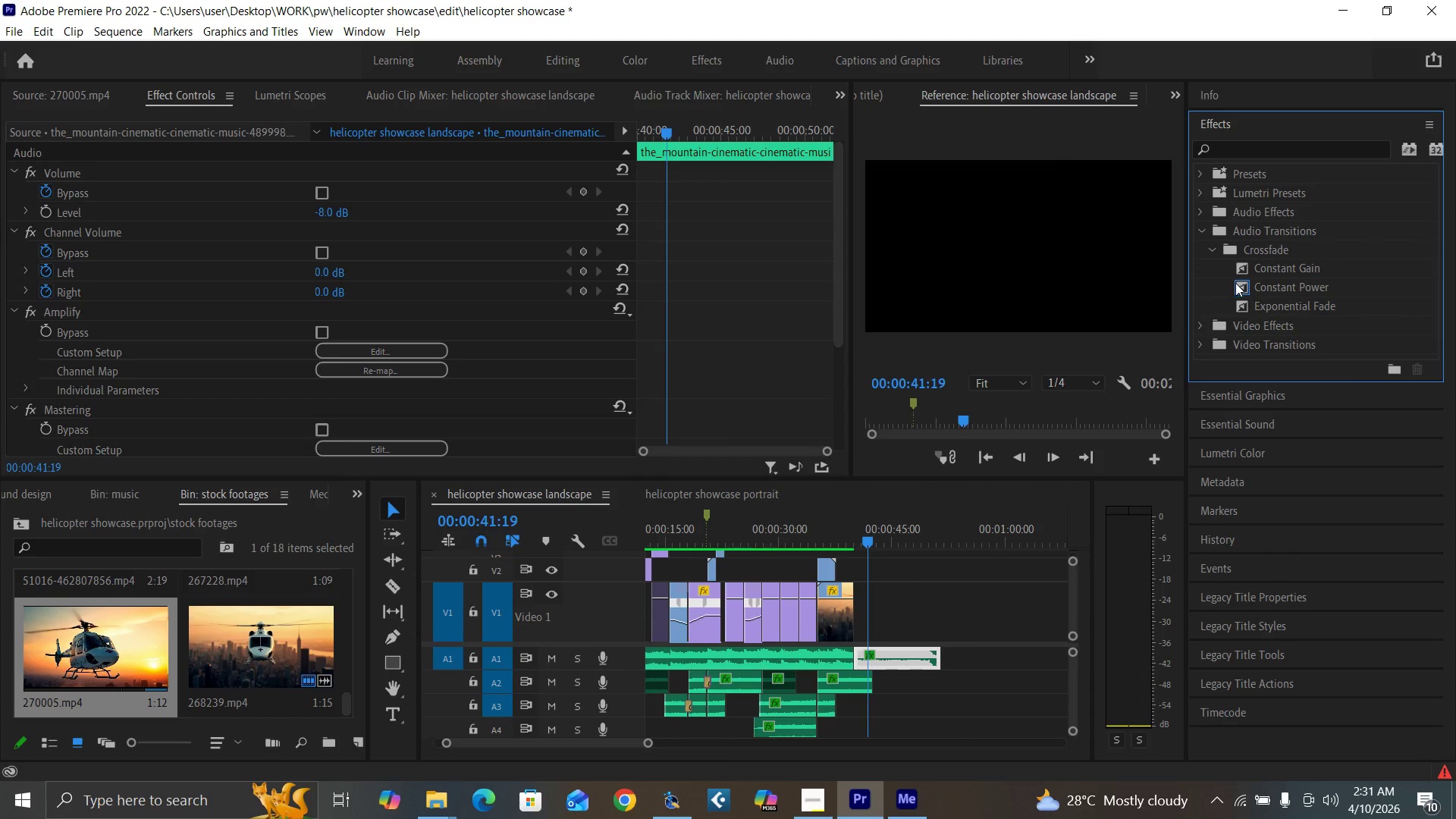 
left_click_drag(start_coordinate=[1235, 286], to_coordinate=[856, 659])
 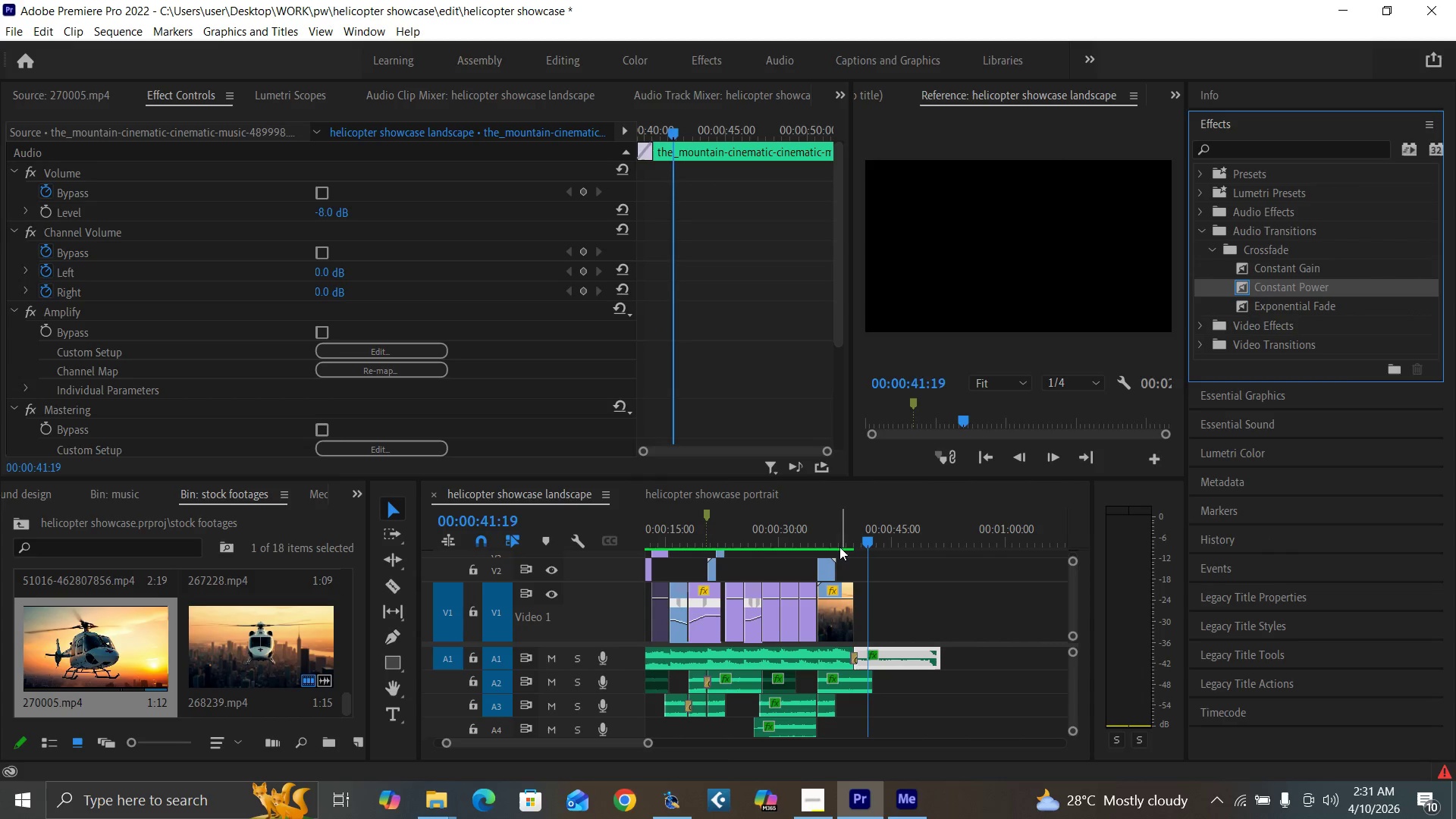 
left_click([842, 541])
 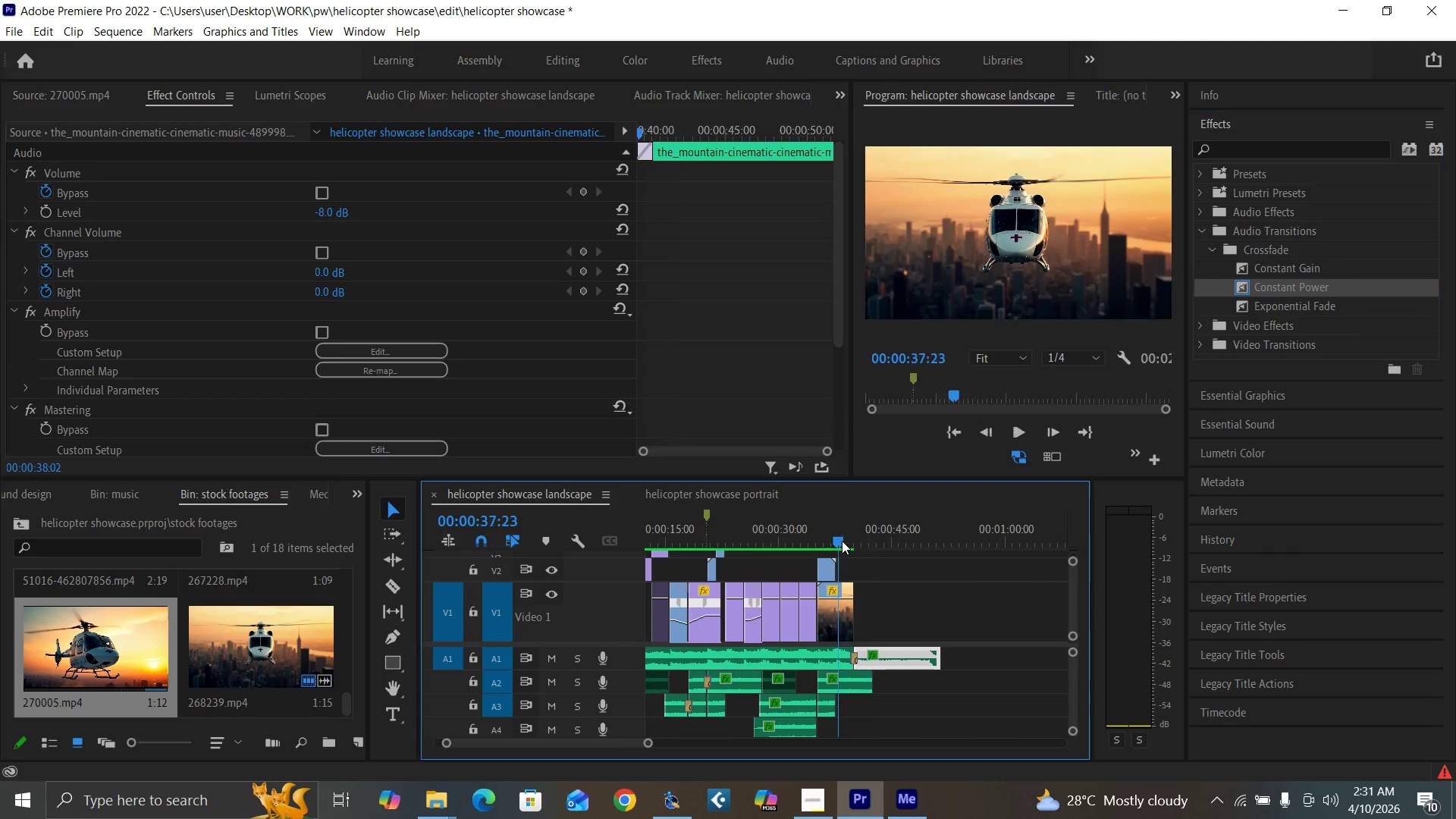 
key(Space)
 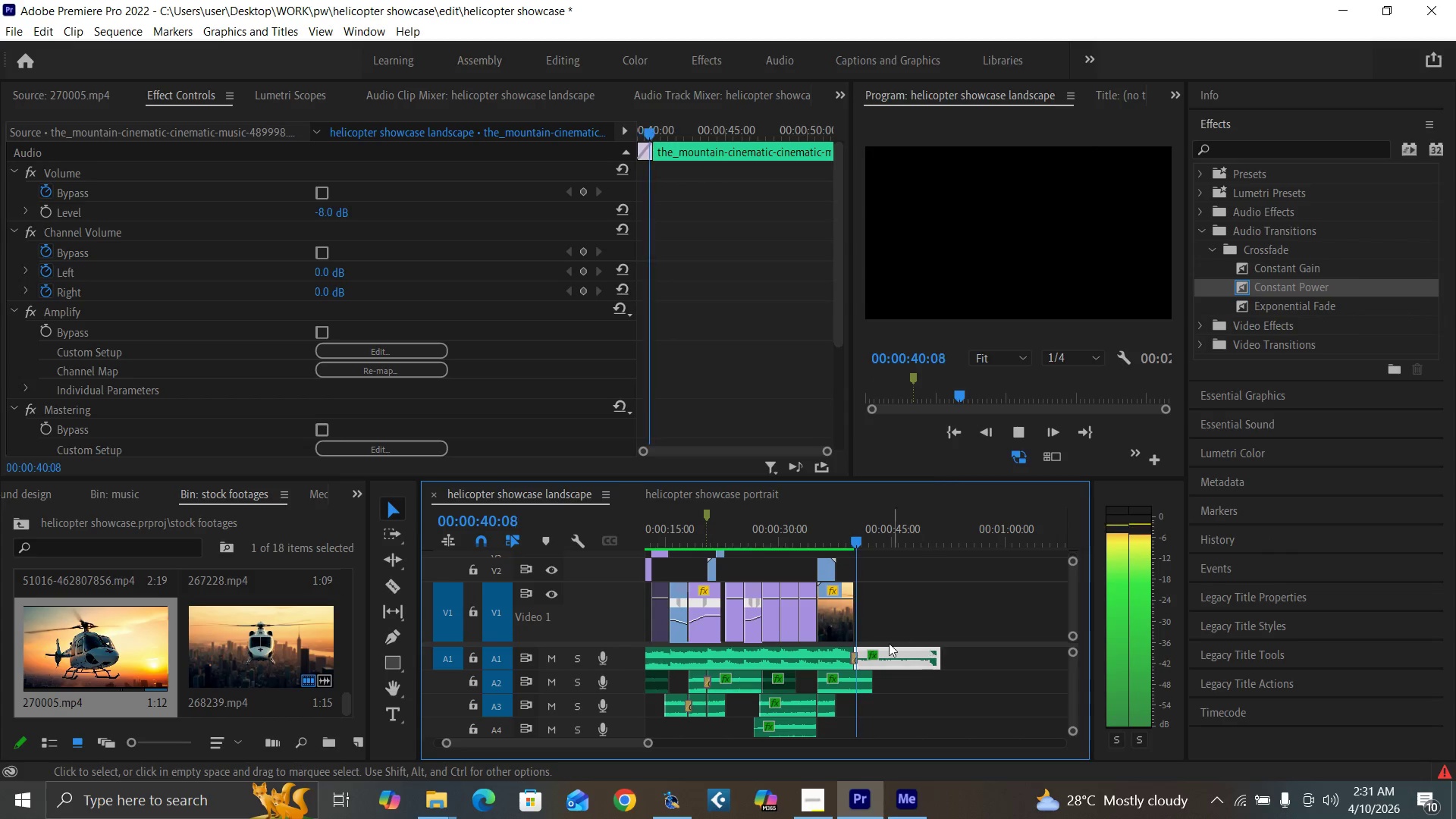 
key(Equal)
 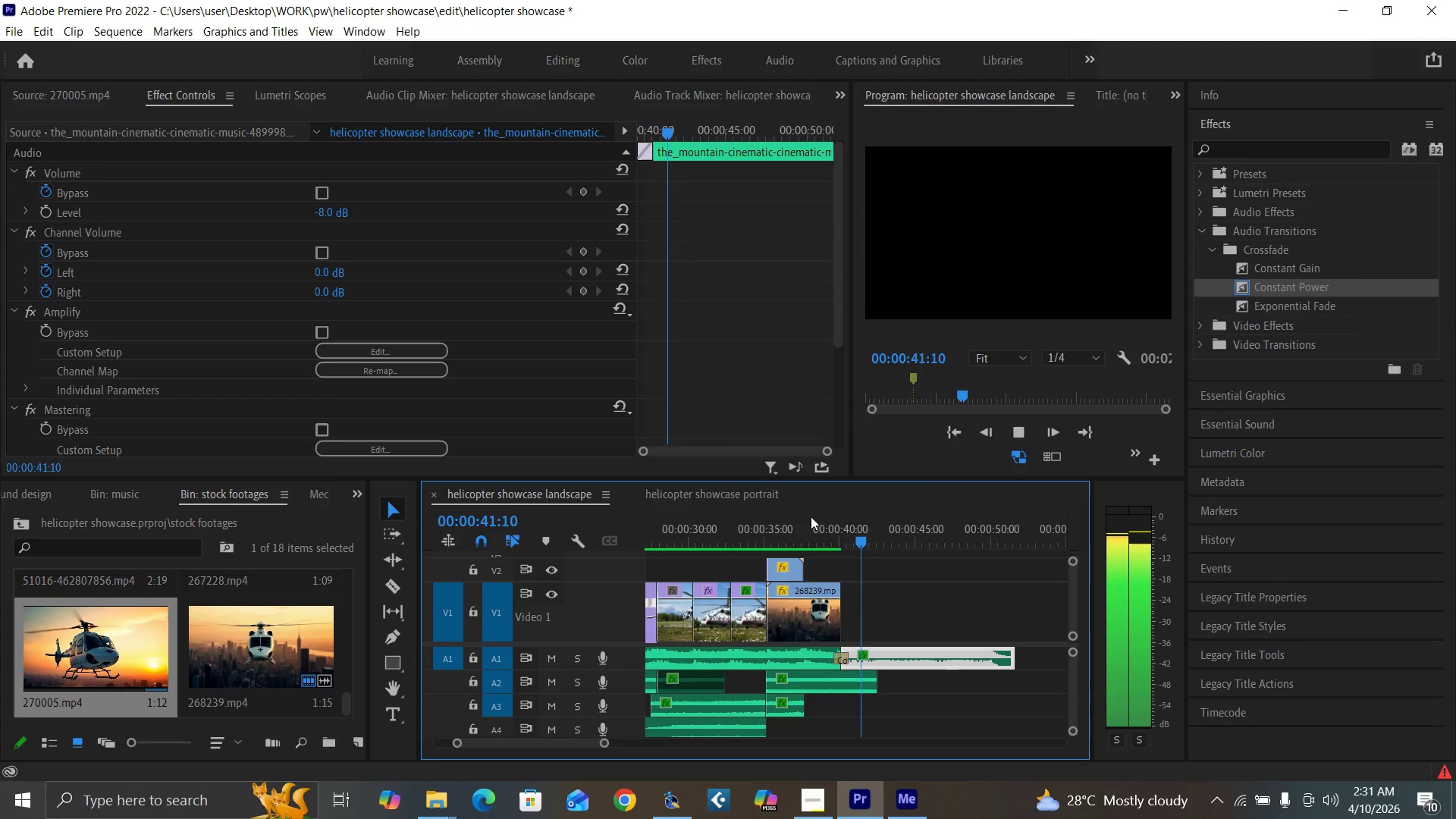 
key(Equal)
 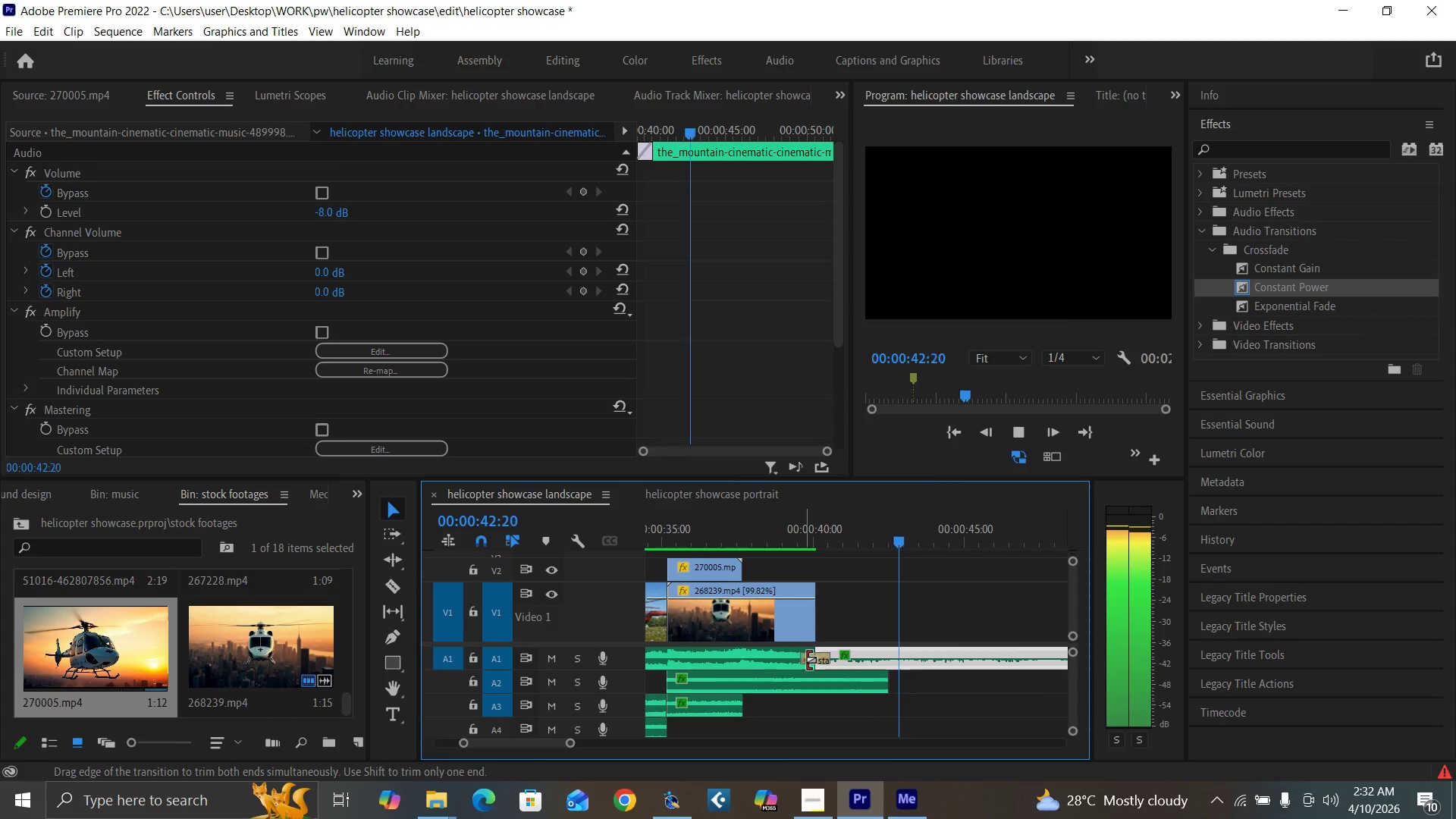 
key(Space)
 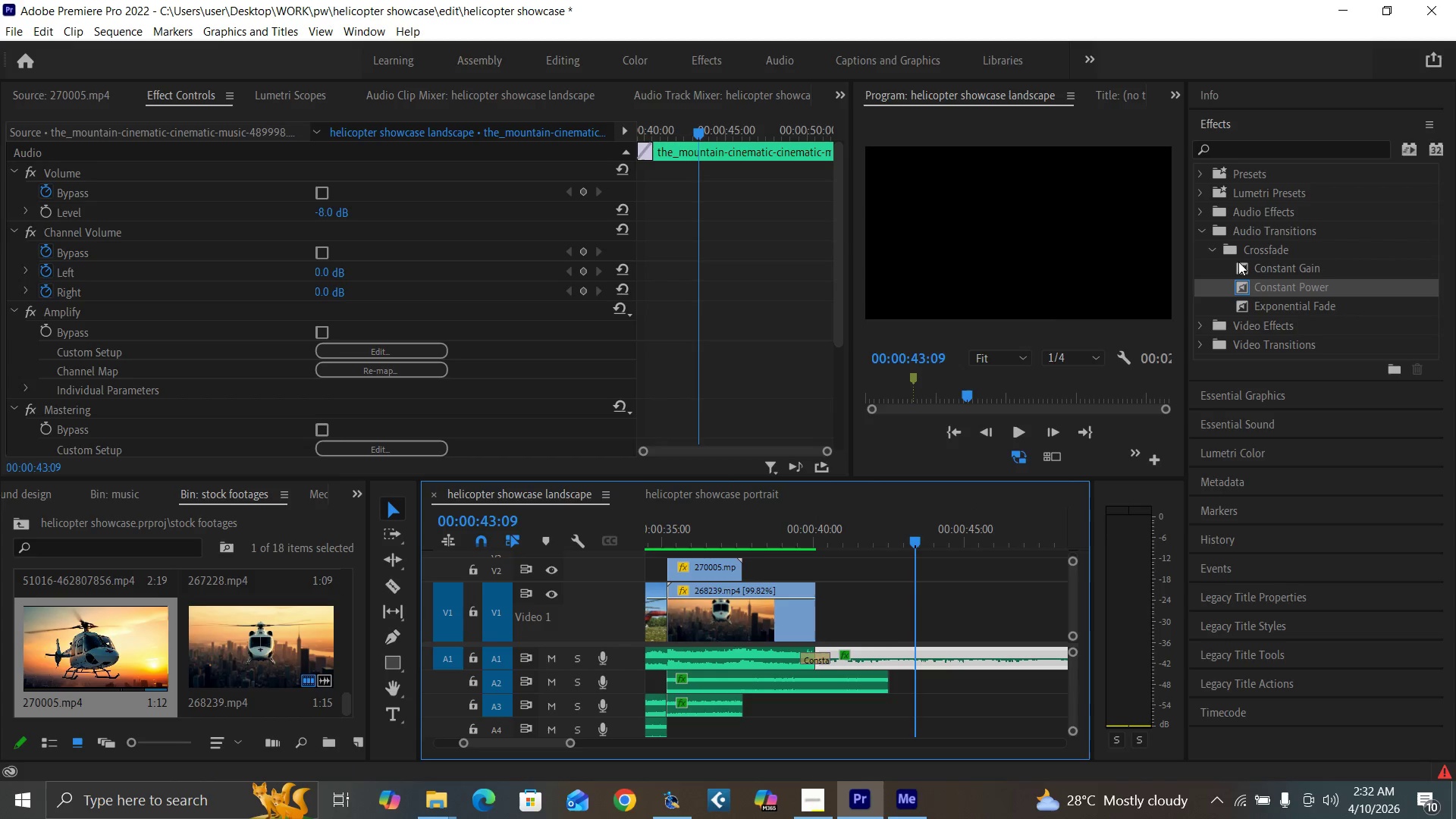 
left_click_drag(start_coordinate=[1240, 268], to_coordinate=[827, 657])
 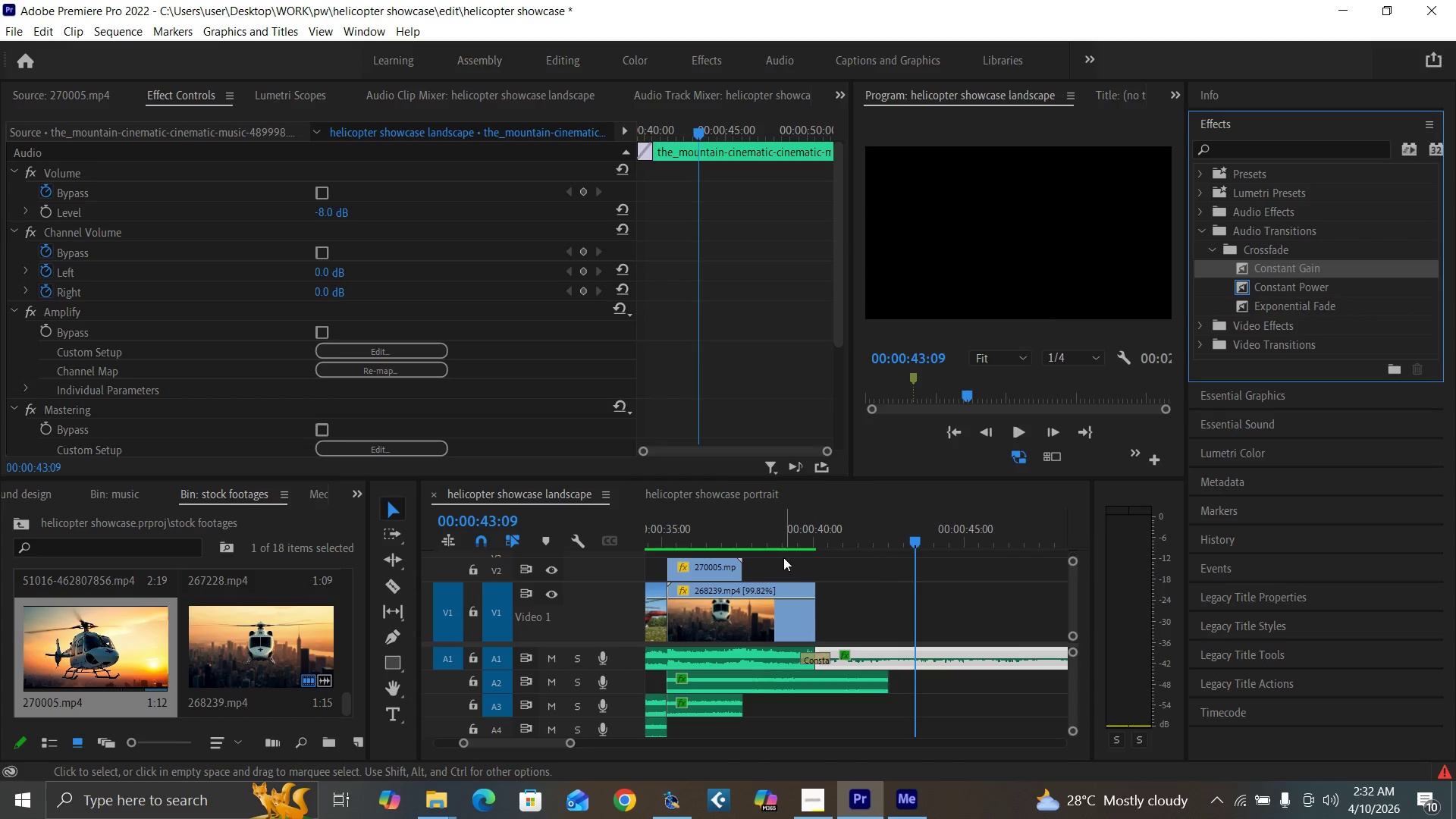 
left_click([783, 535])
 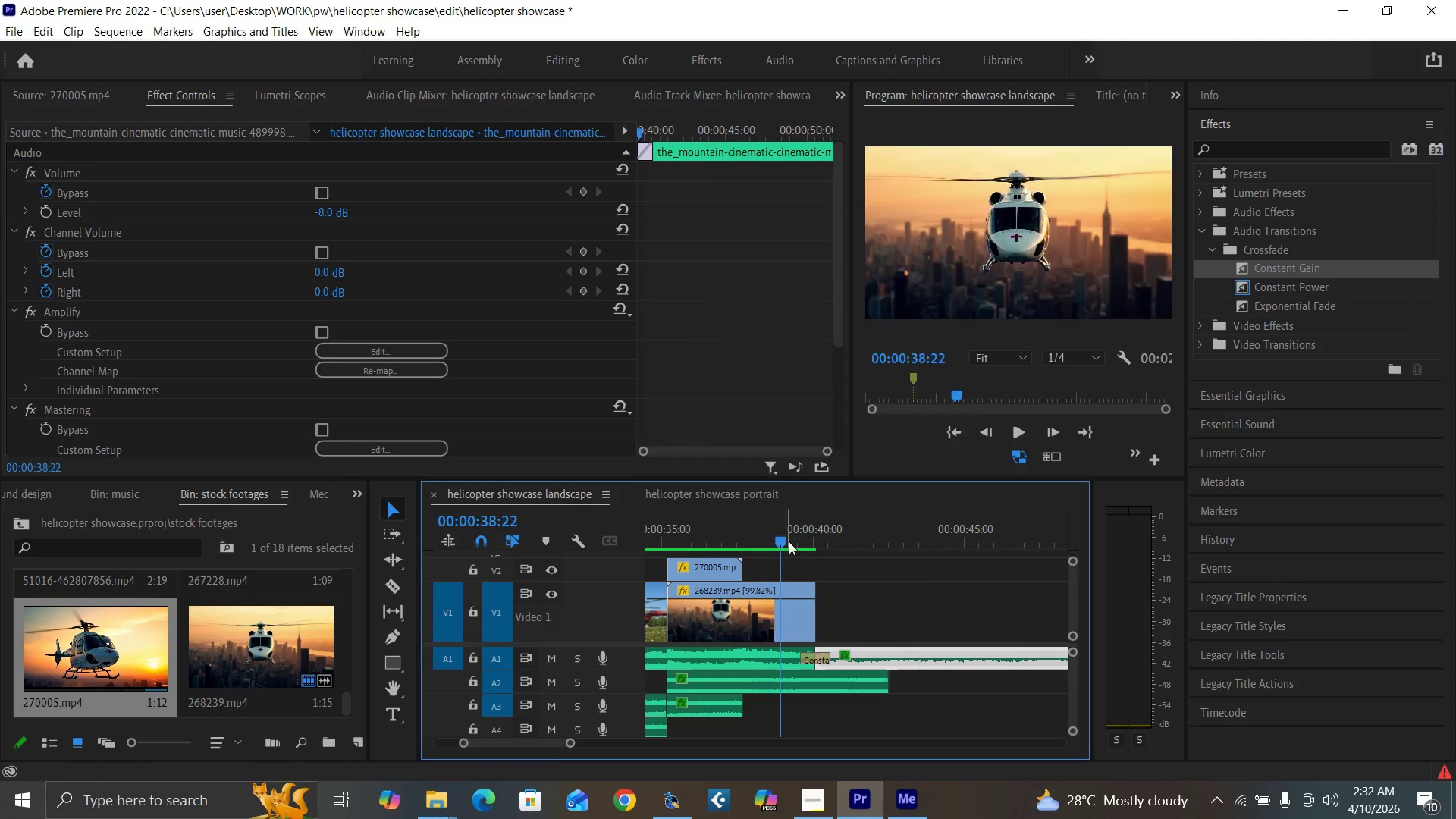 
key(Space)
 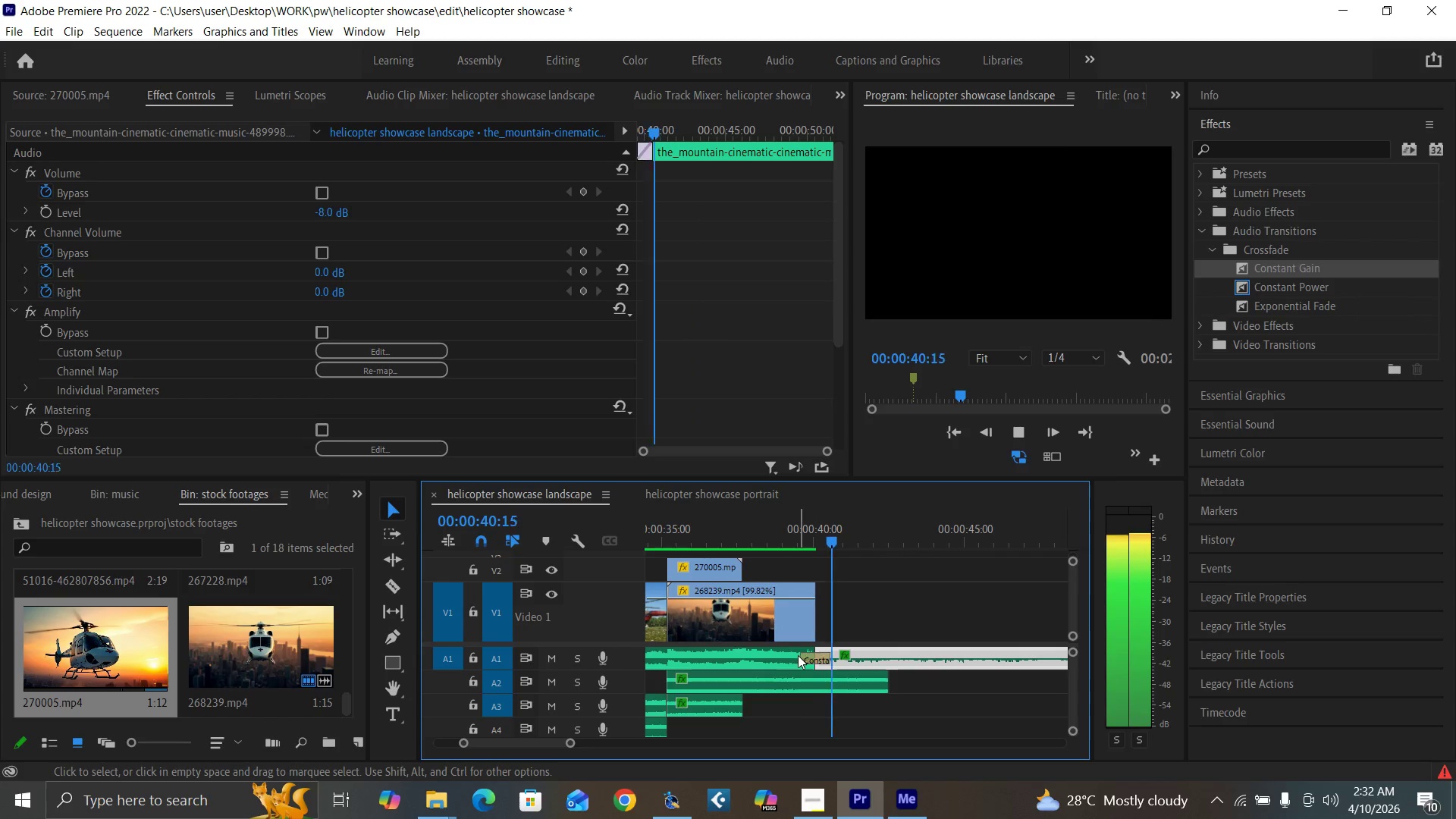 
key(Space)
 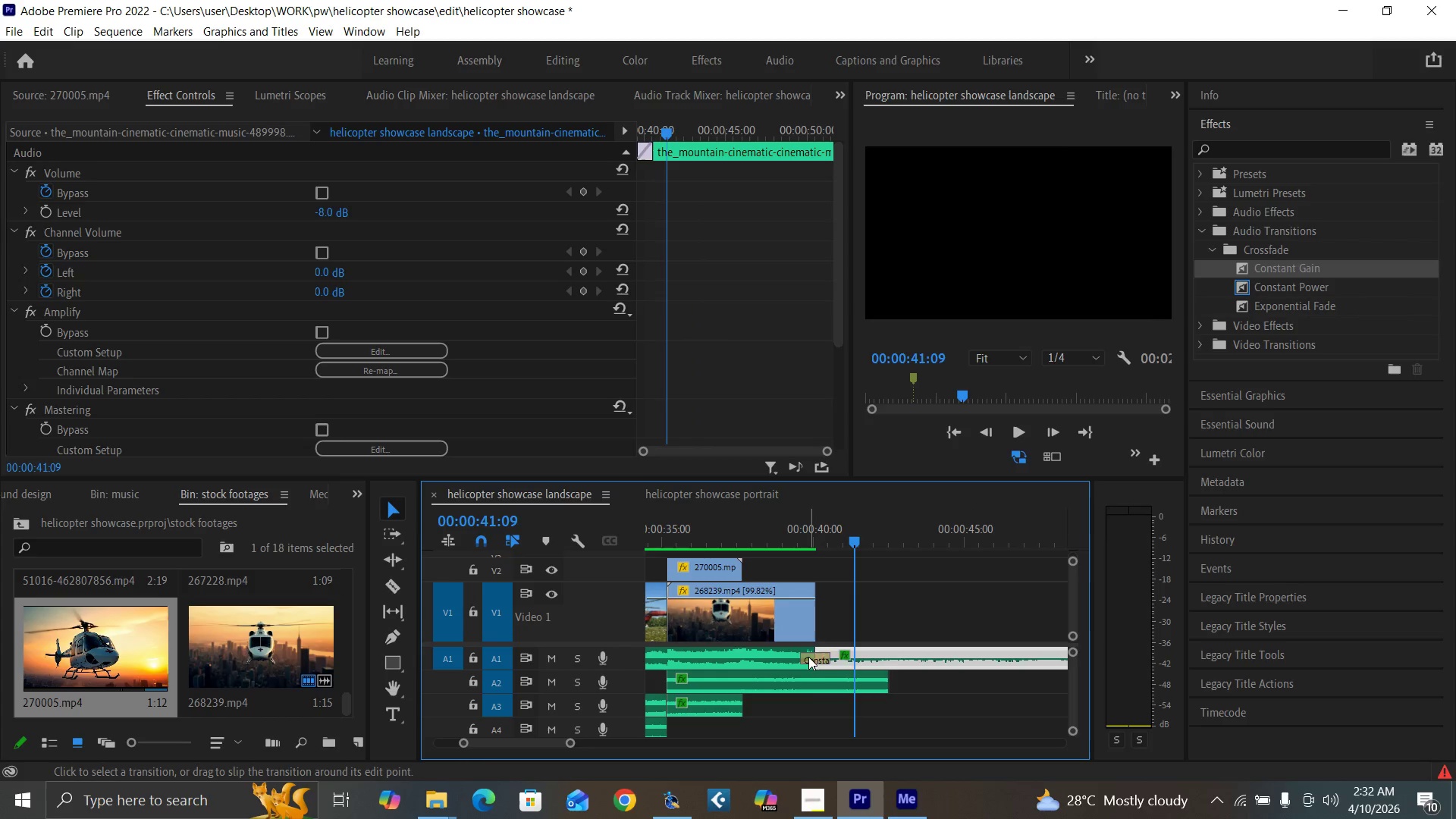 
left_click_drag(start_coordinate=[809, 655], to_coordinate=[818, 657])
 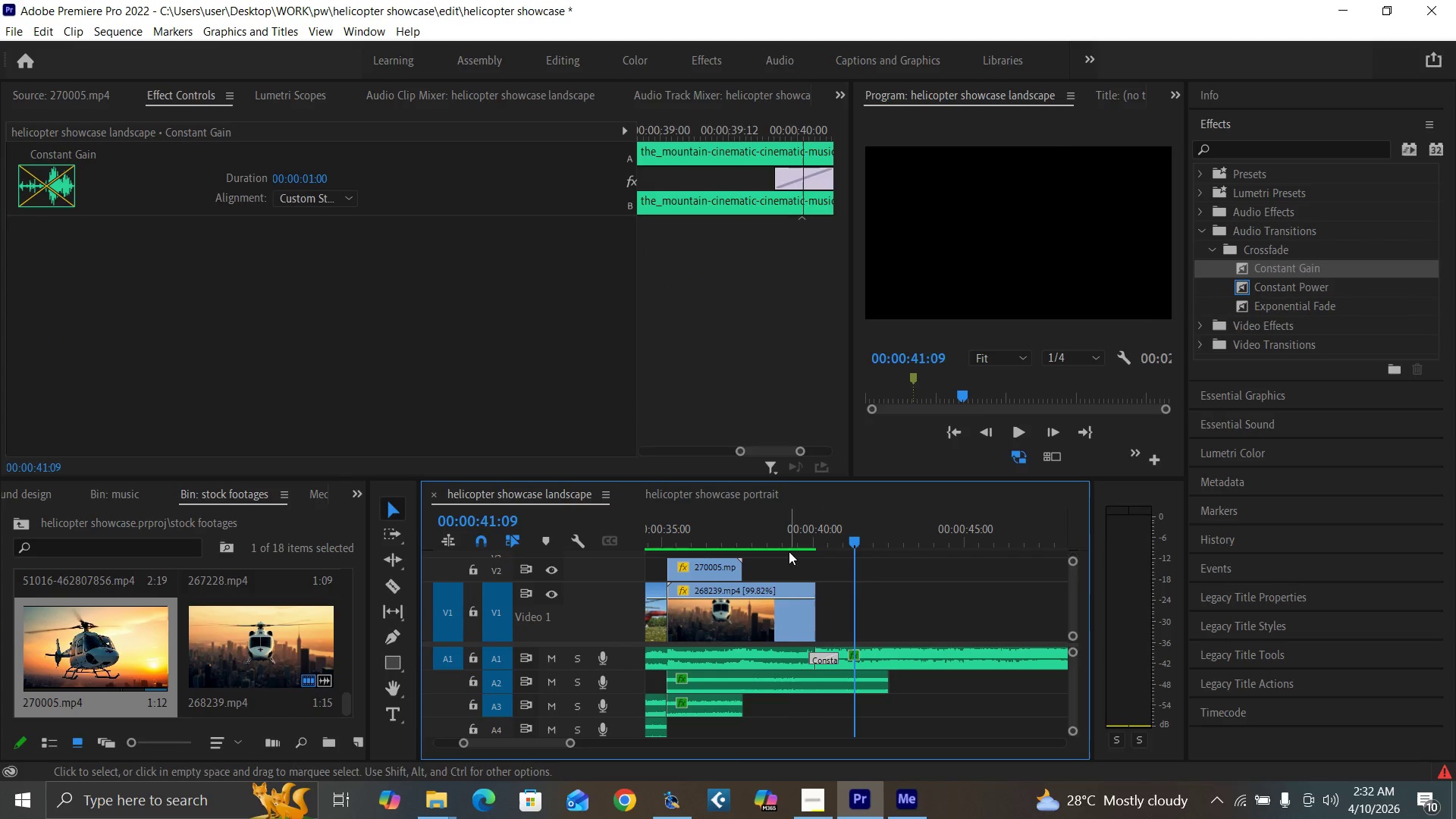 
left_click([789, 541])
 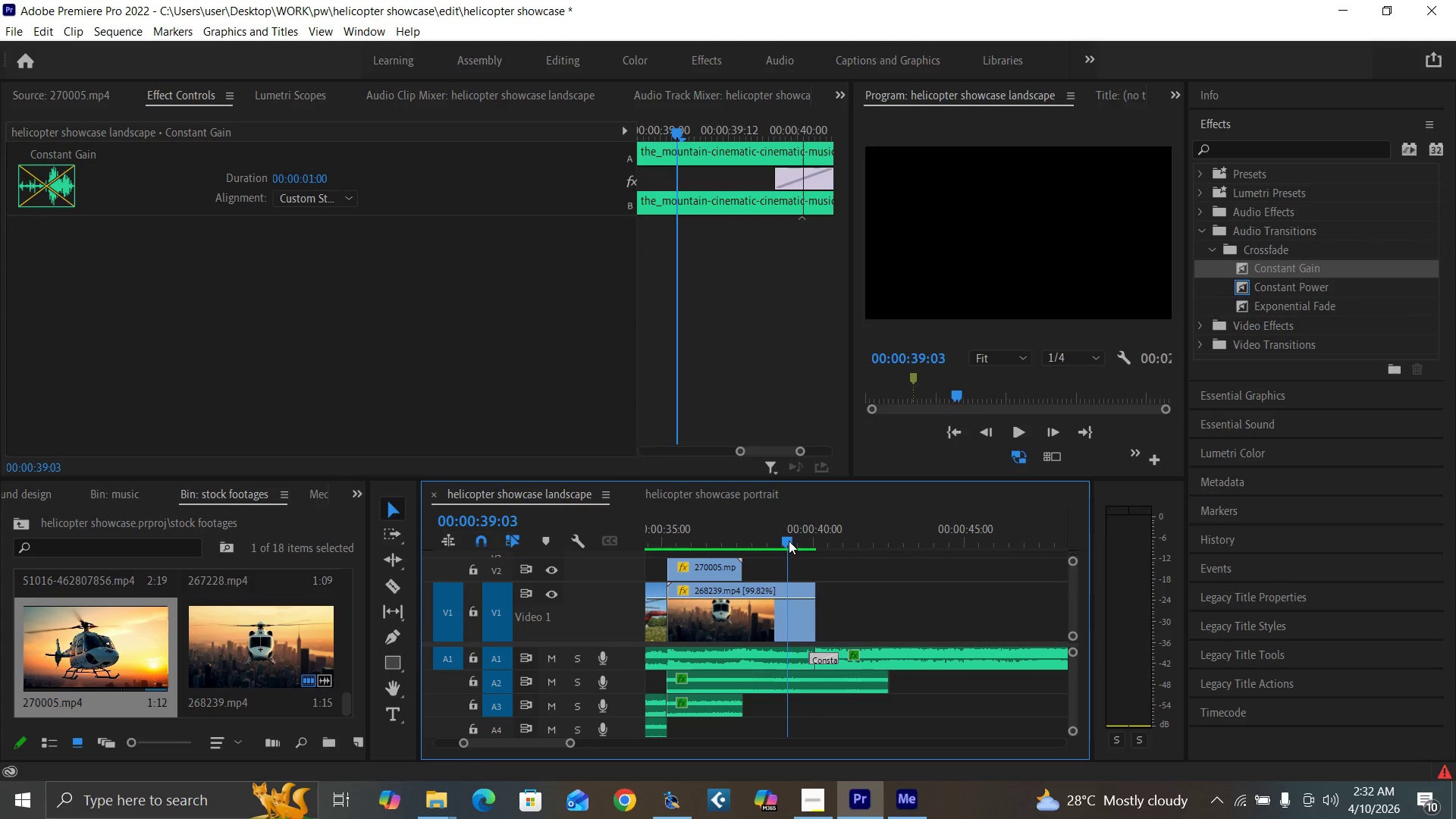 
key(Space)
 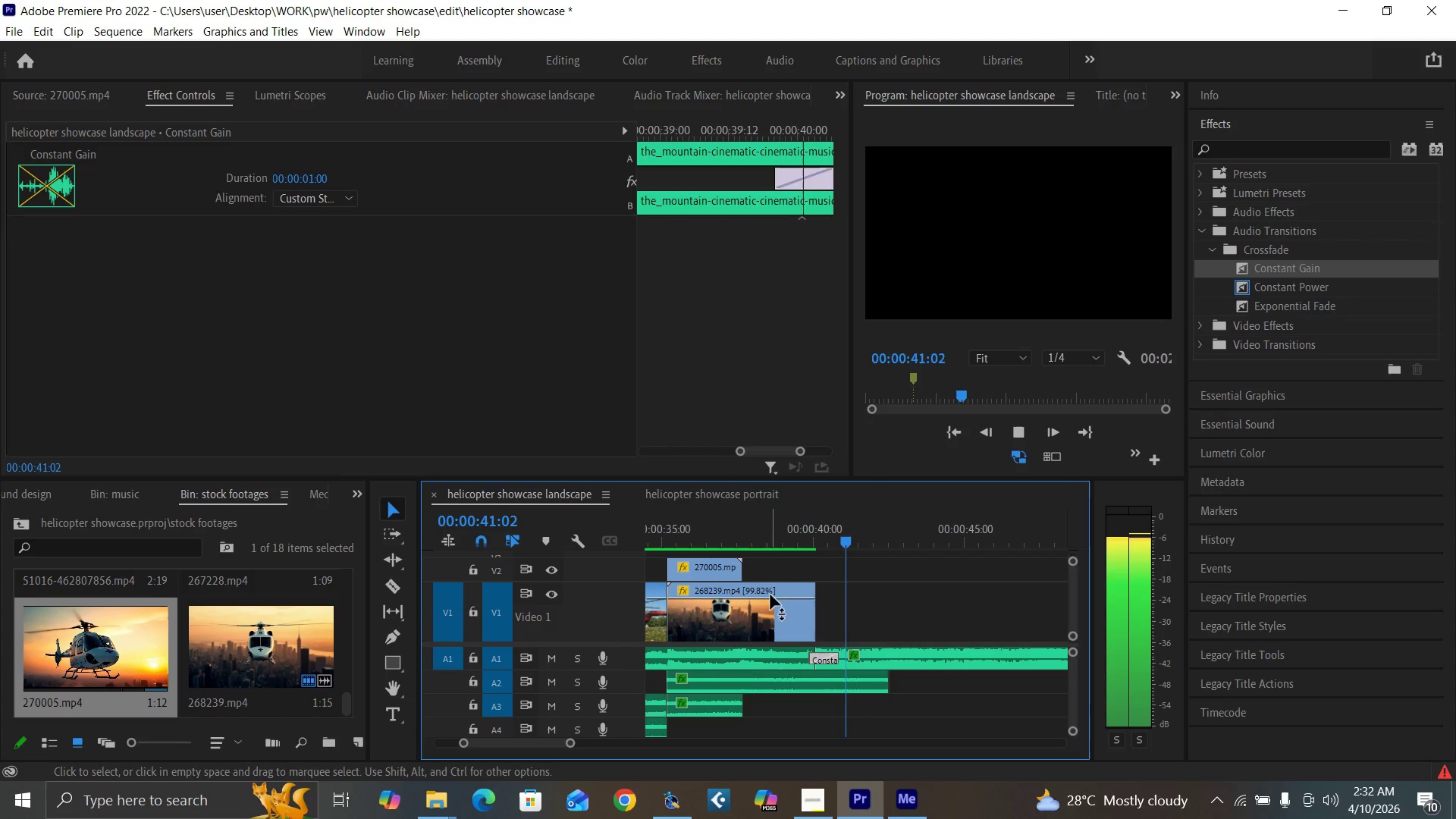 
key(Space)
 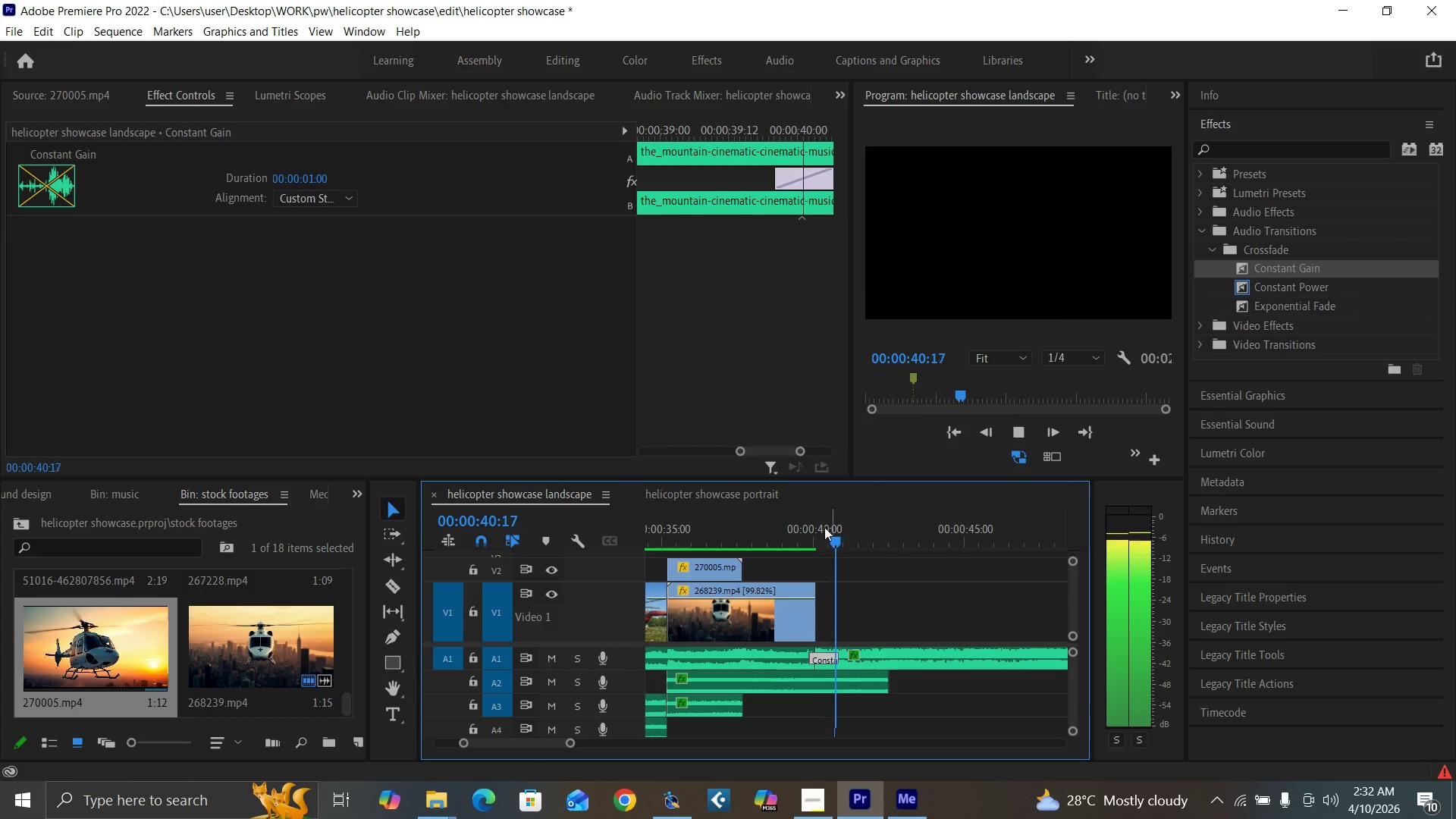 
left_click([786, 532])
 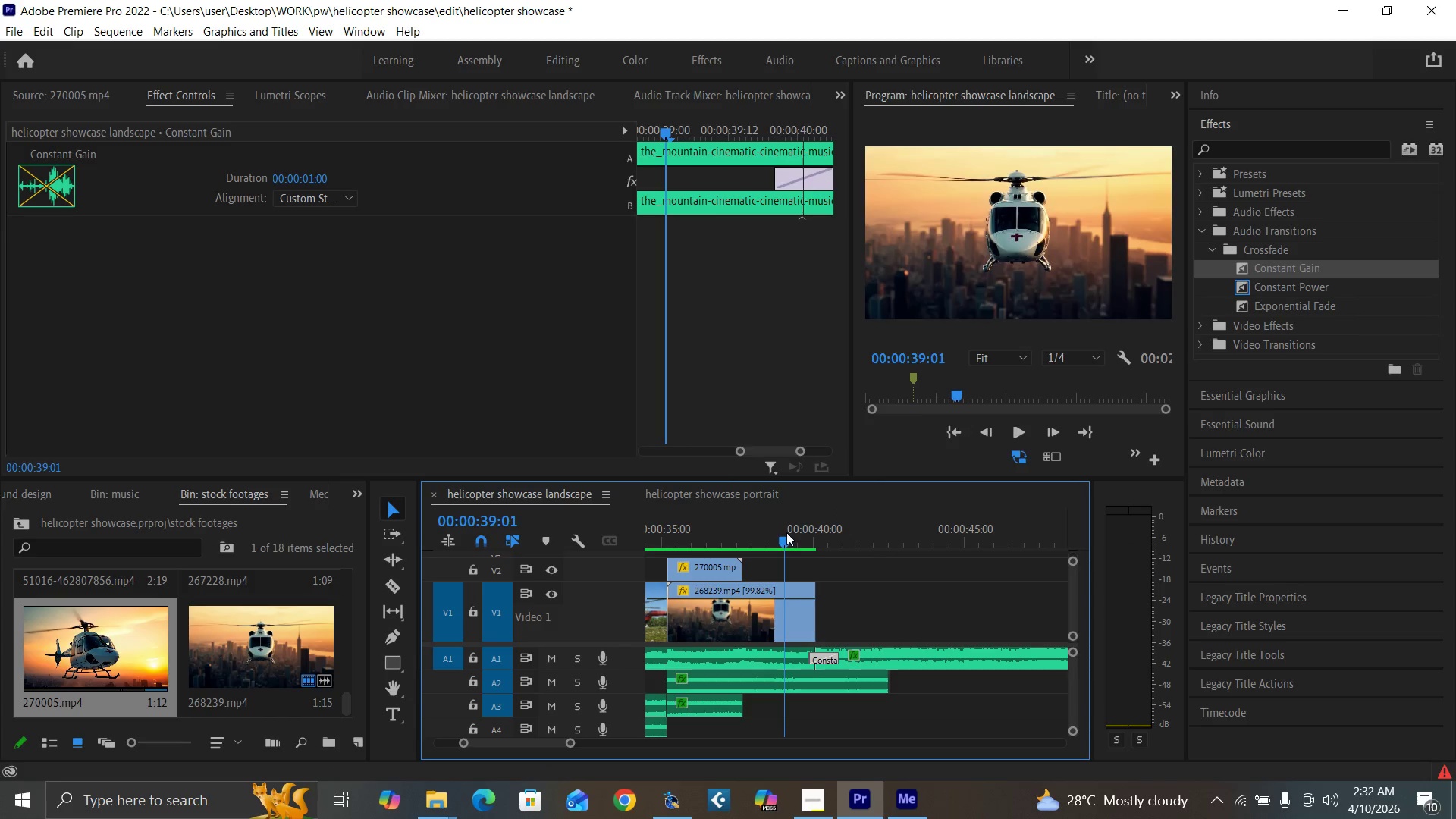 
key(Space)
 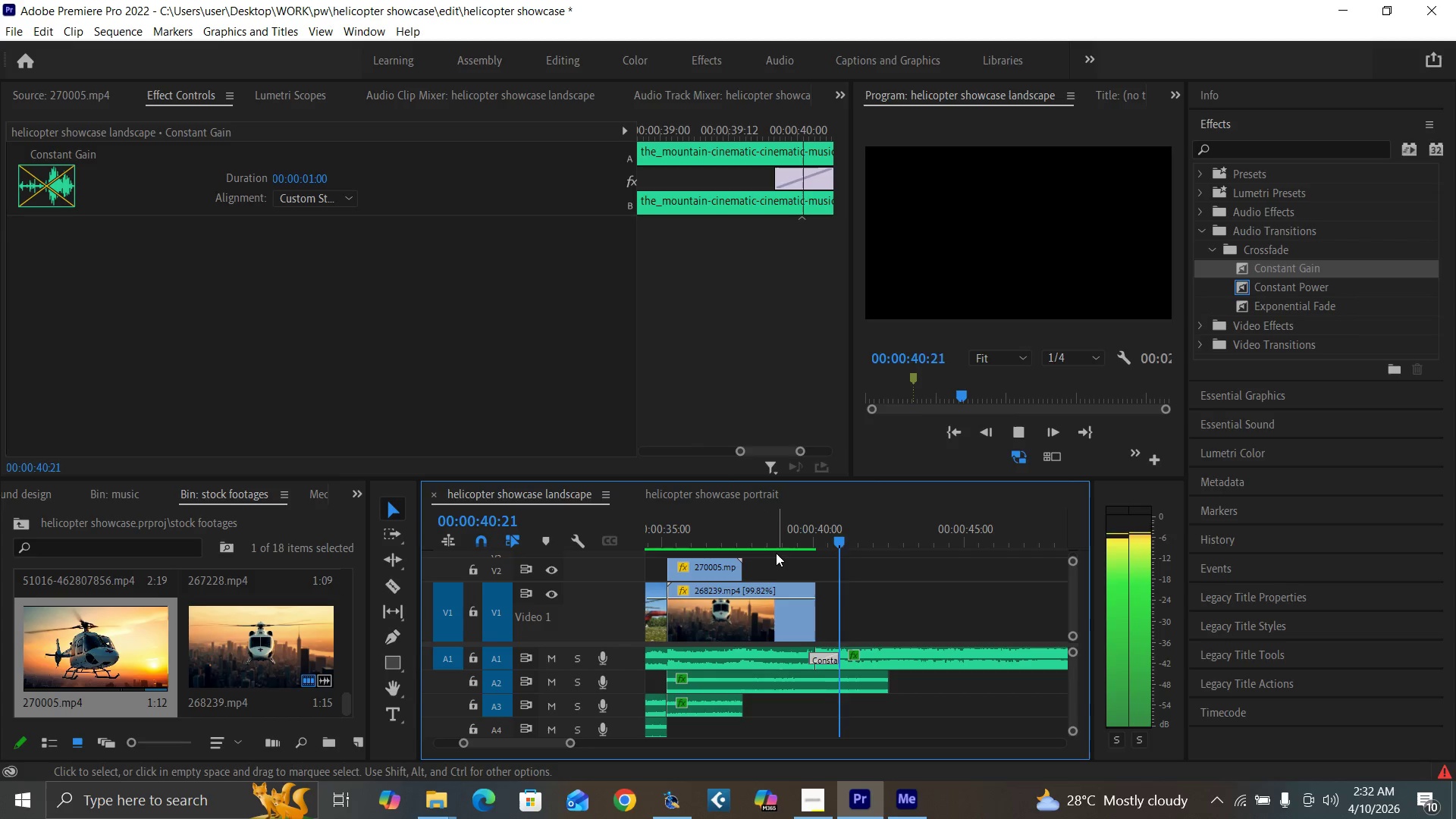 
left_click([759, 537])
 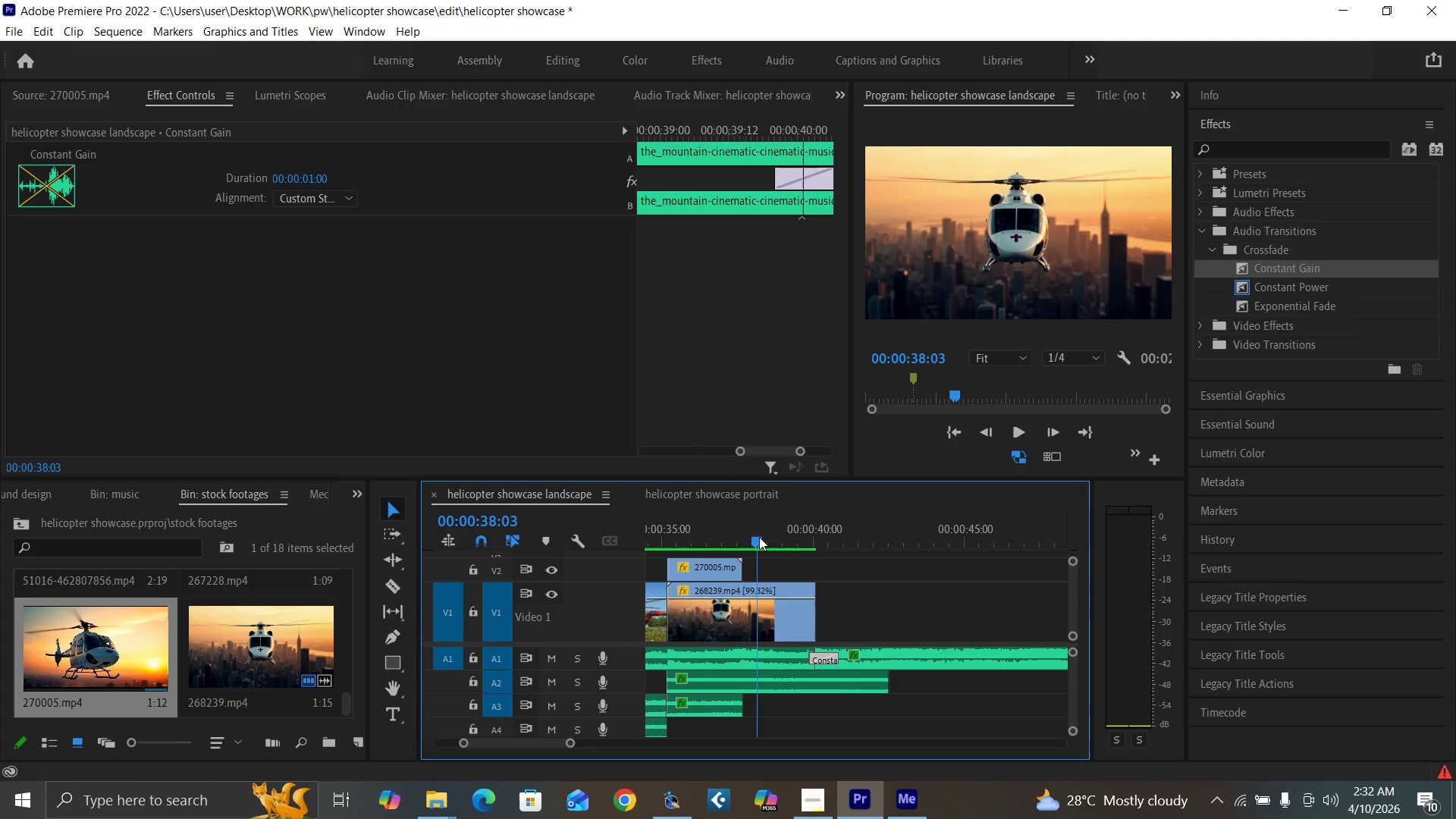 
key(Space)
 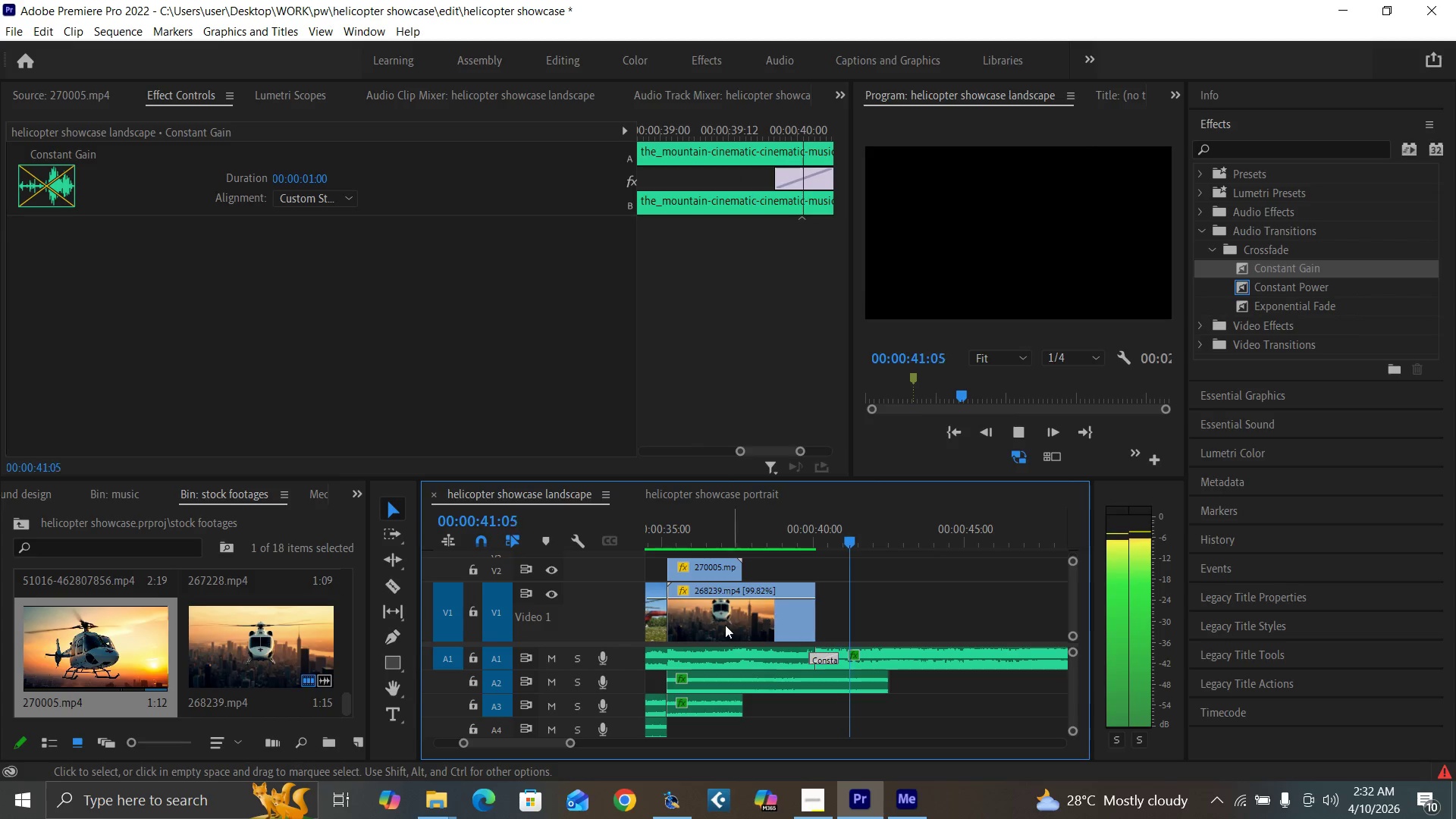 
left_click_drag(start_coordinate=[569, 743], to_coordinate=[623, 755])
 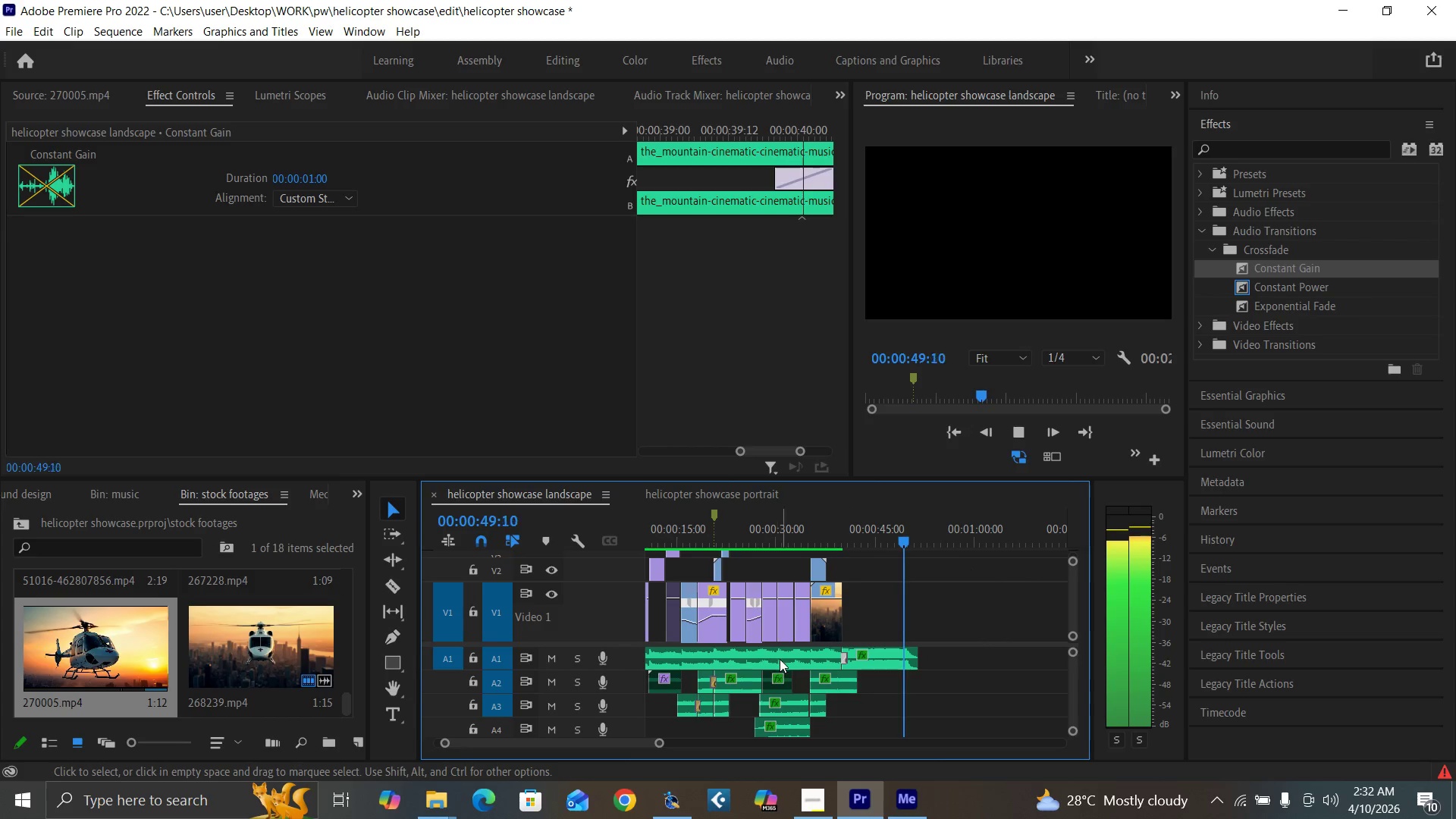 
wait(7.67)
 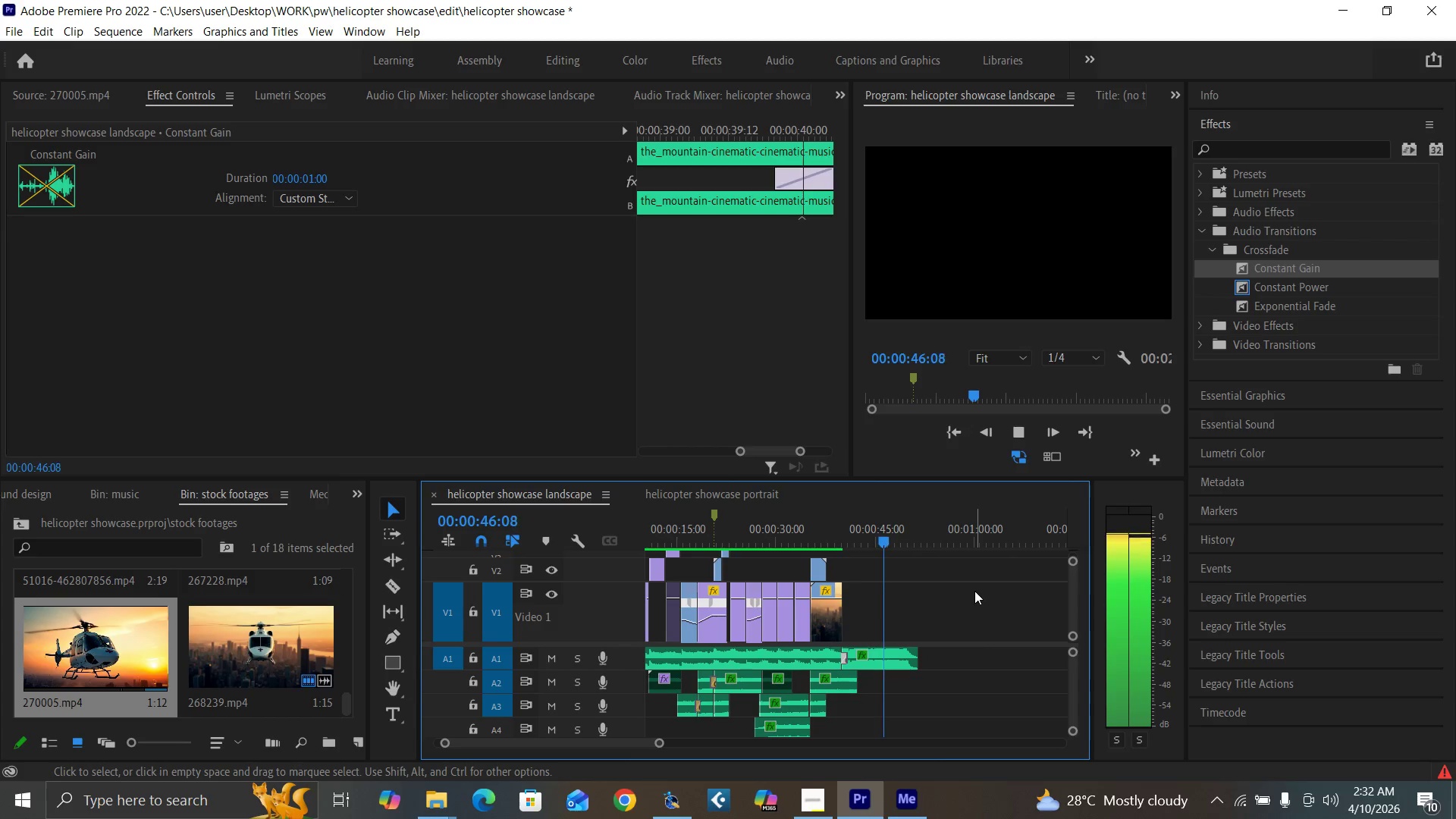 
key(Space)
 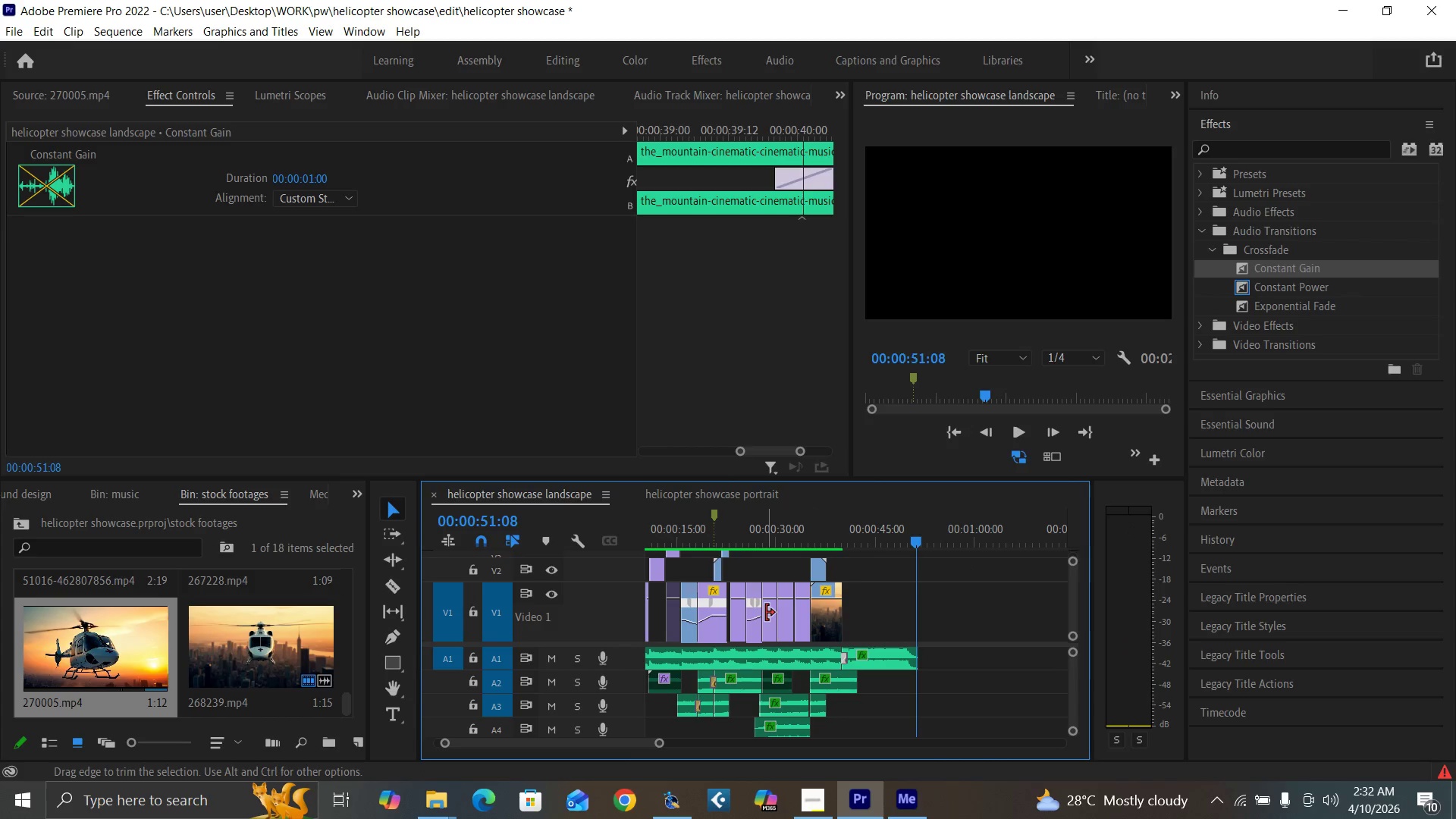 
key(Control+S)
 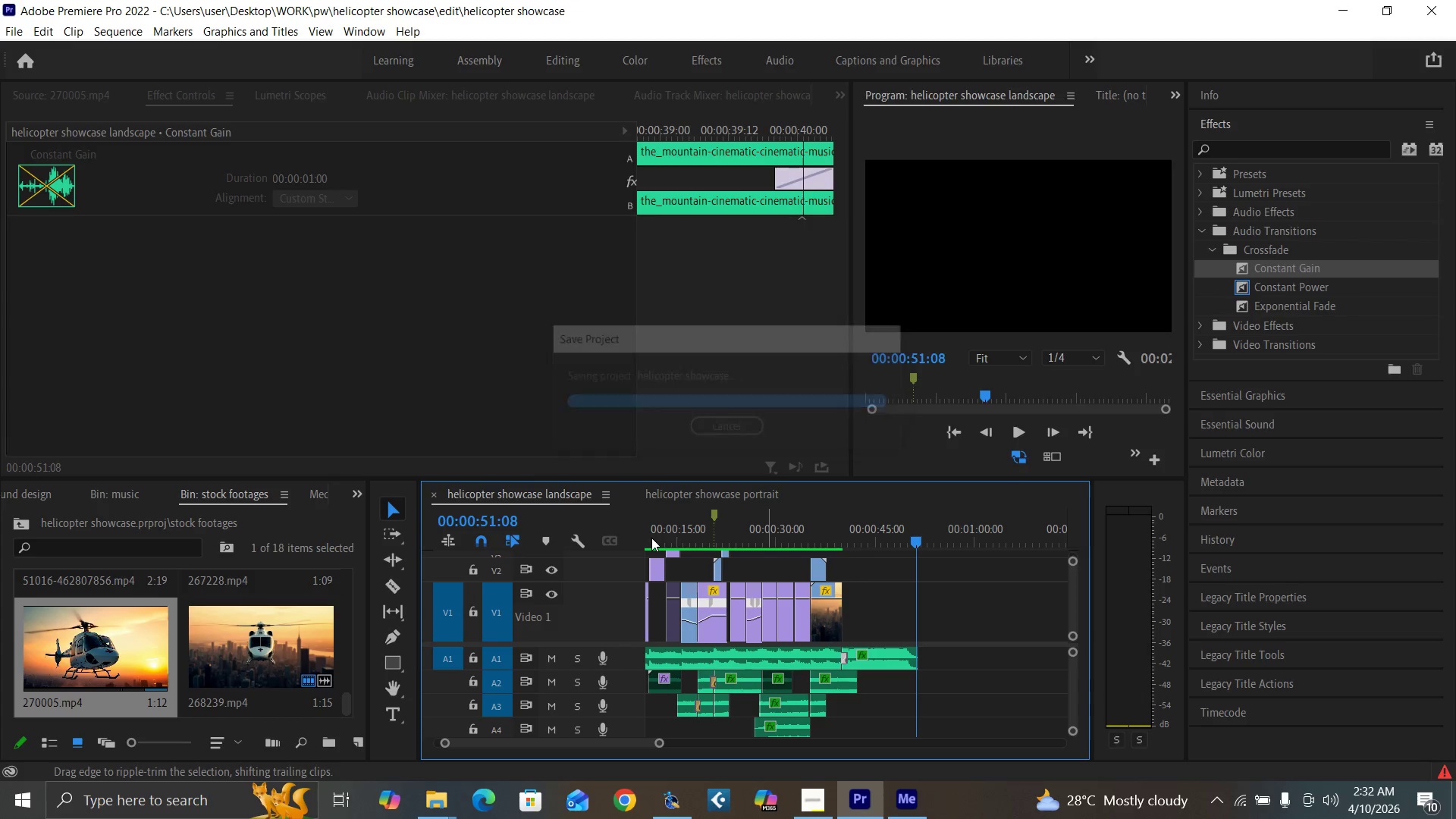 
left_click_drag(start_coordinate=[652, 538], to_coordinate=[624, 551])
 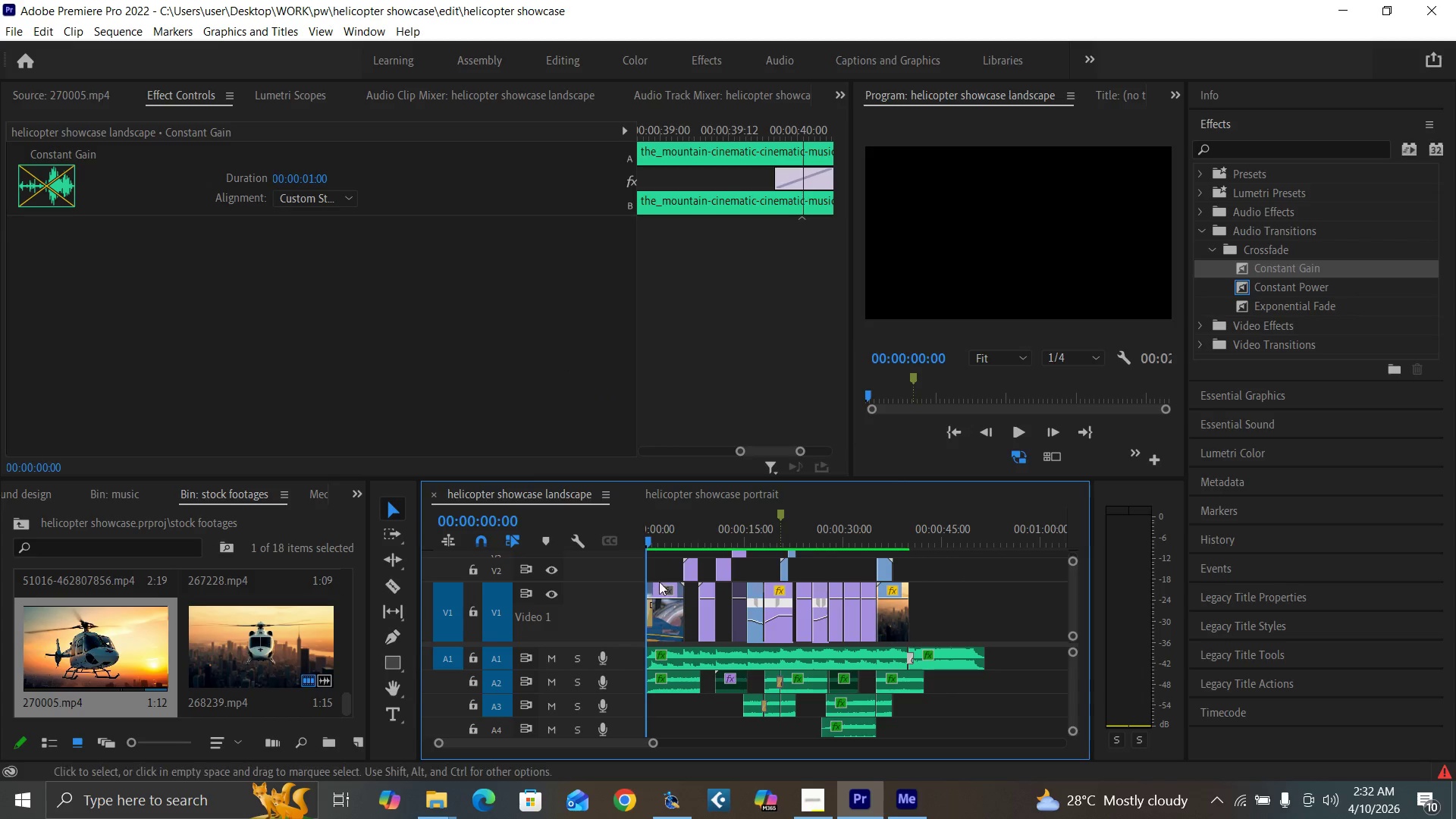 
key(Space)
 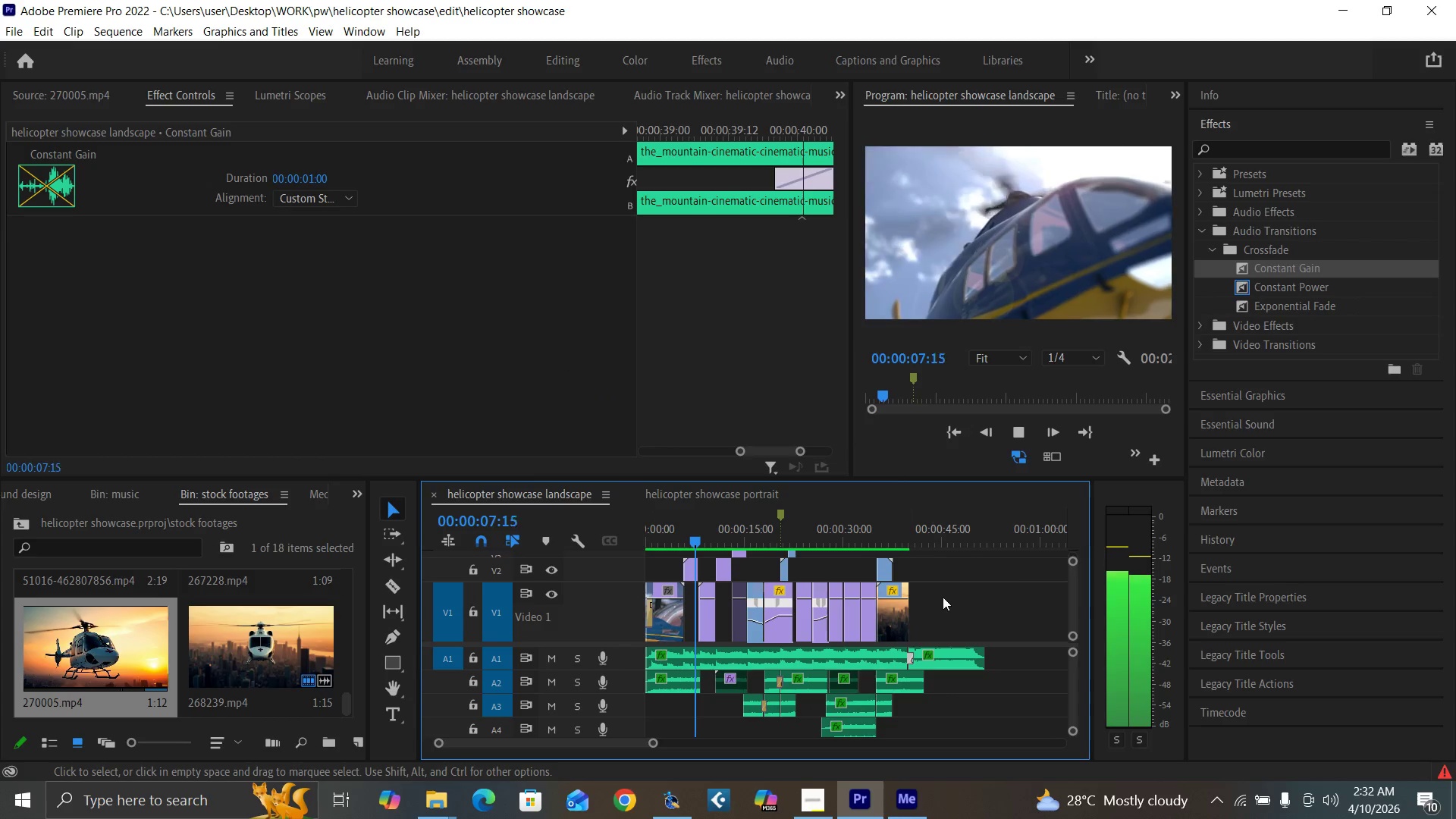 
wait(12.75)
 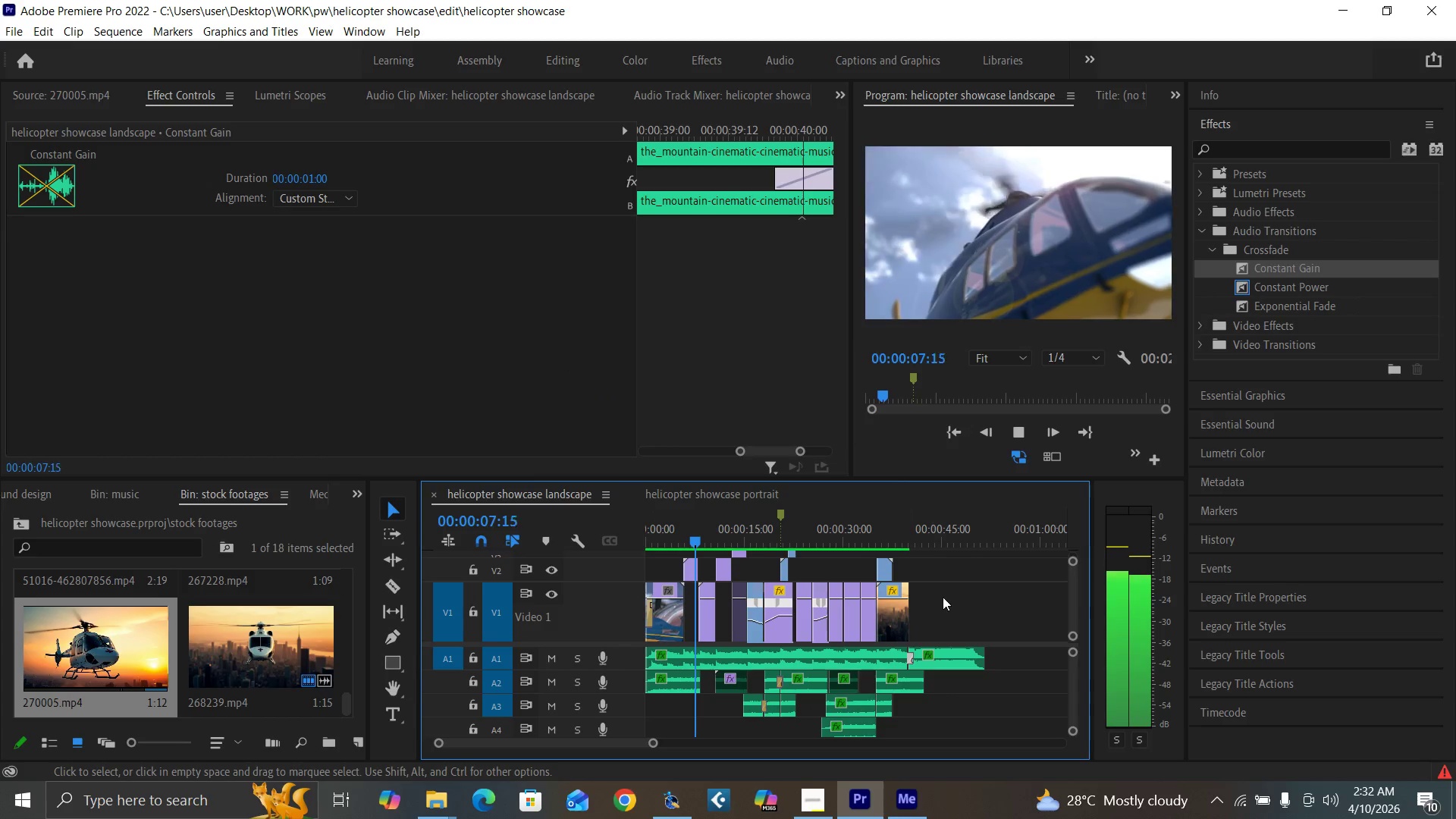 
left_click([814, 803])